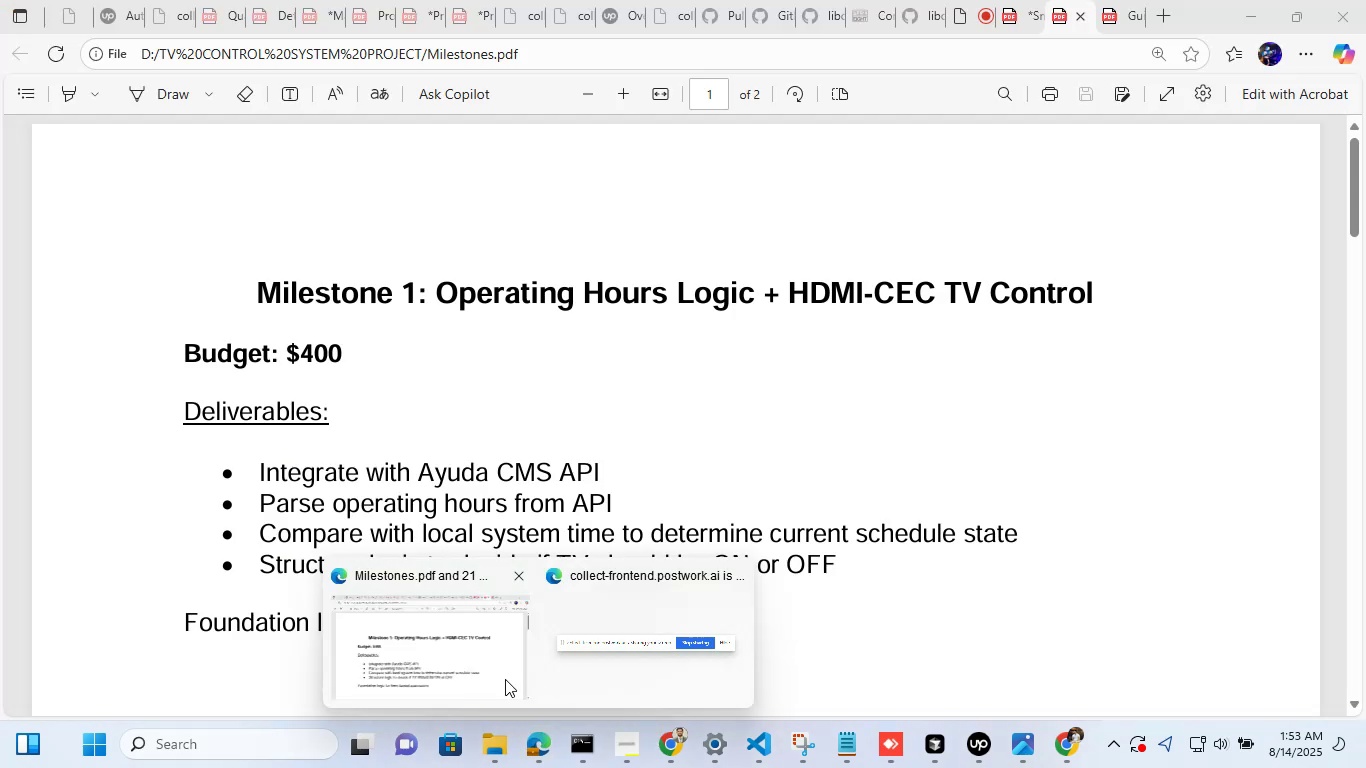 
left_click([431, 676])
 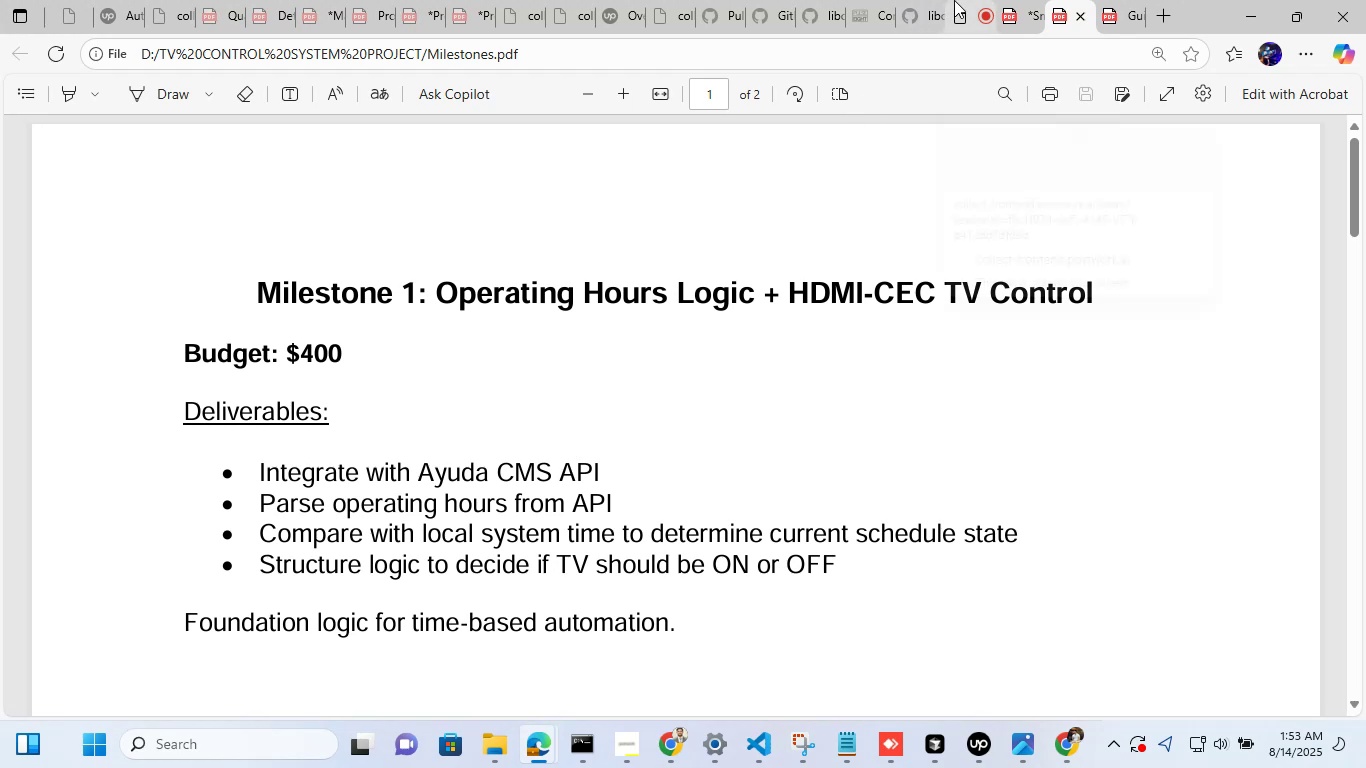 
left_click([957, 0])
 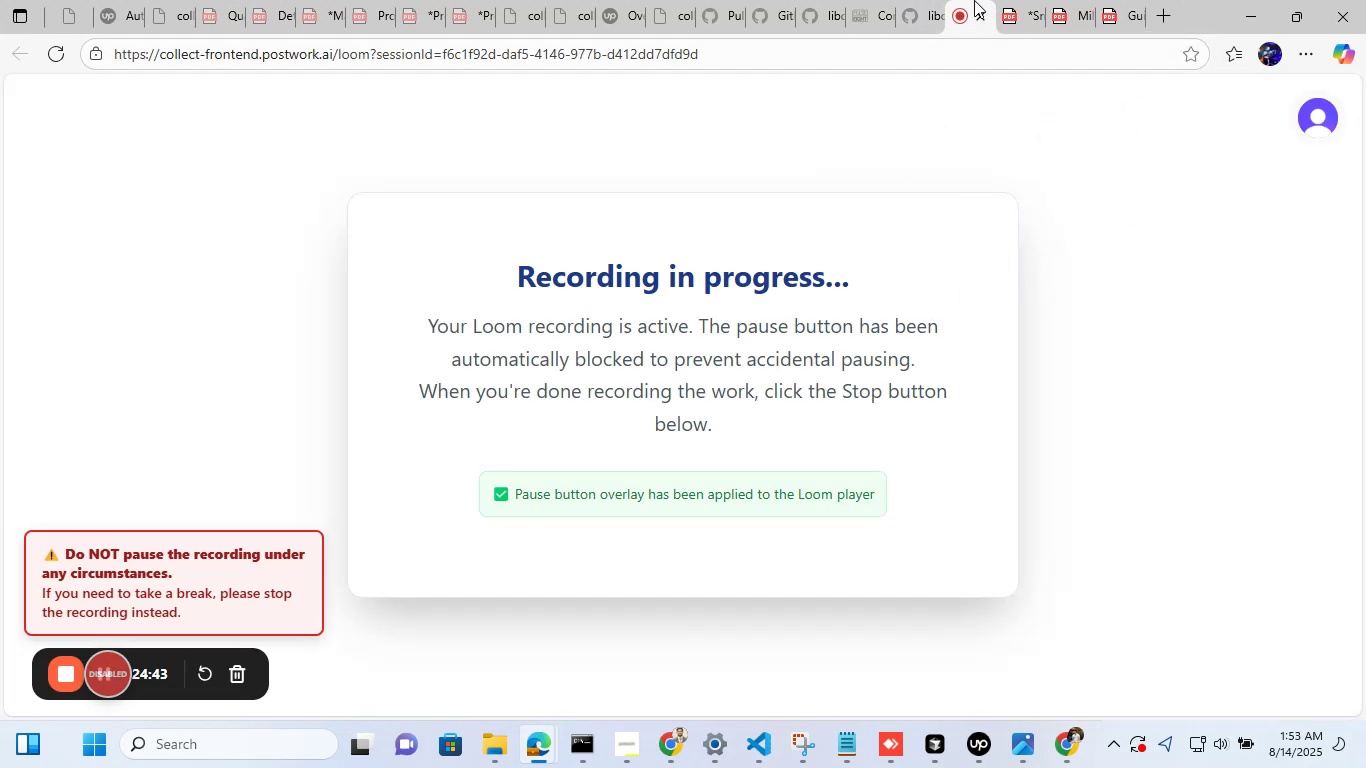 
left_click([996, 0])
 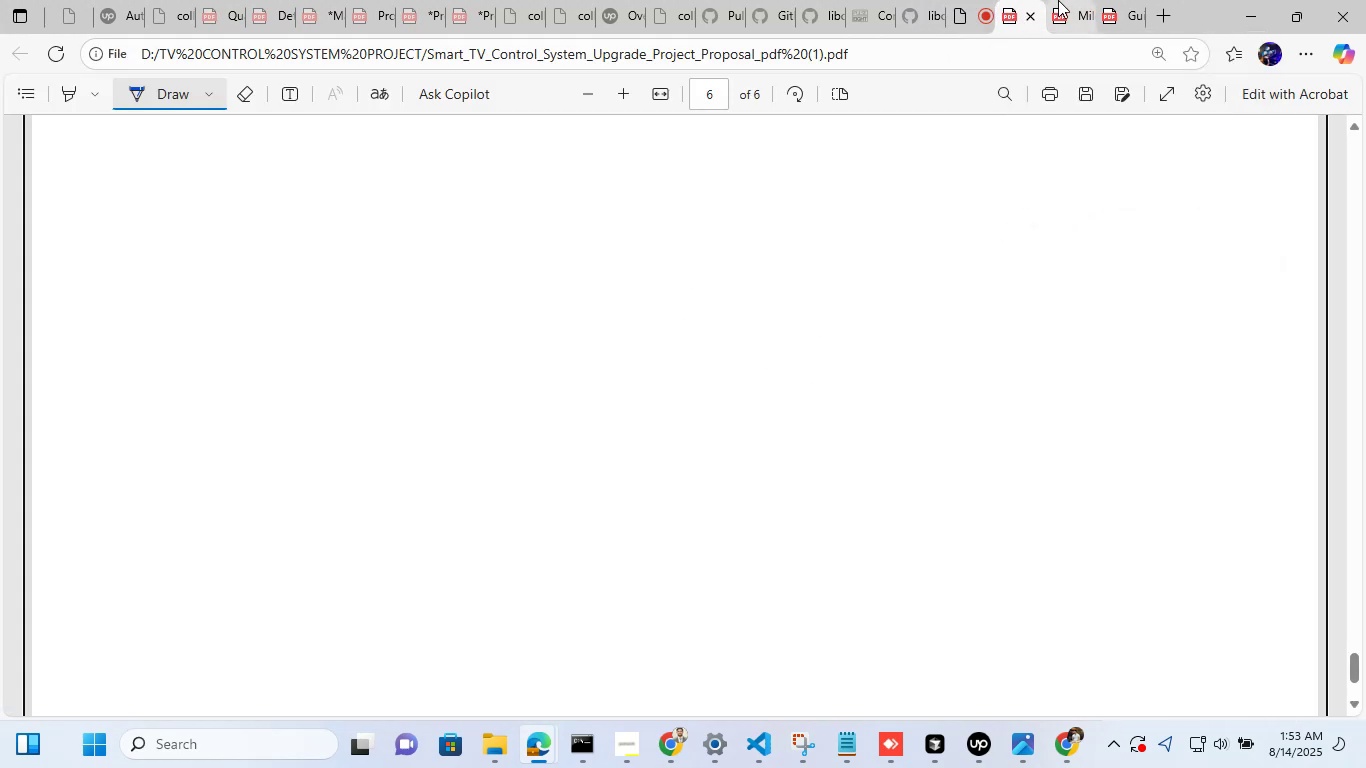 
left_click([1058, 0])
 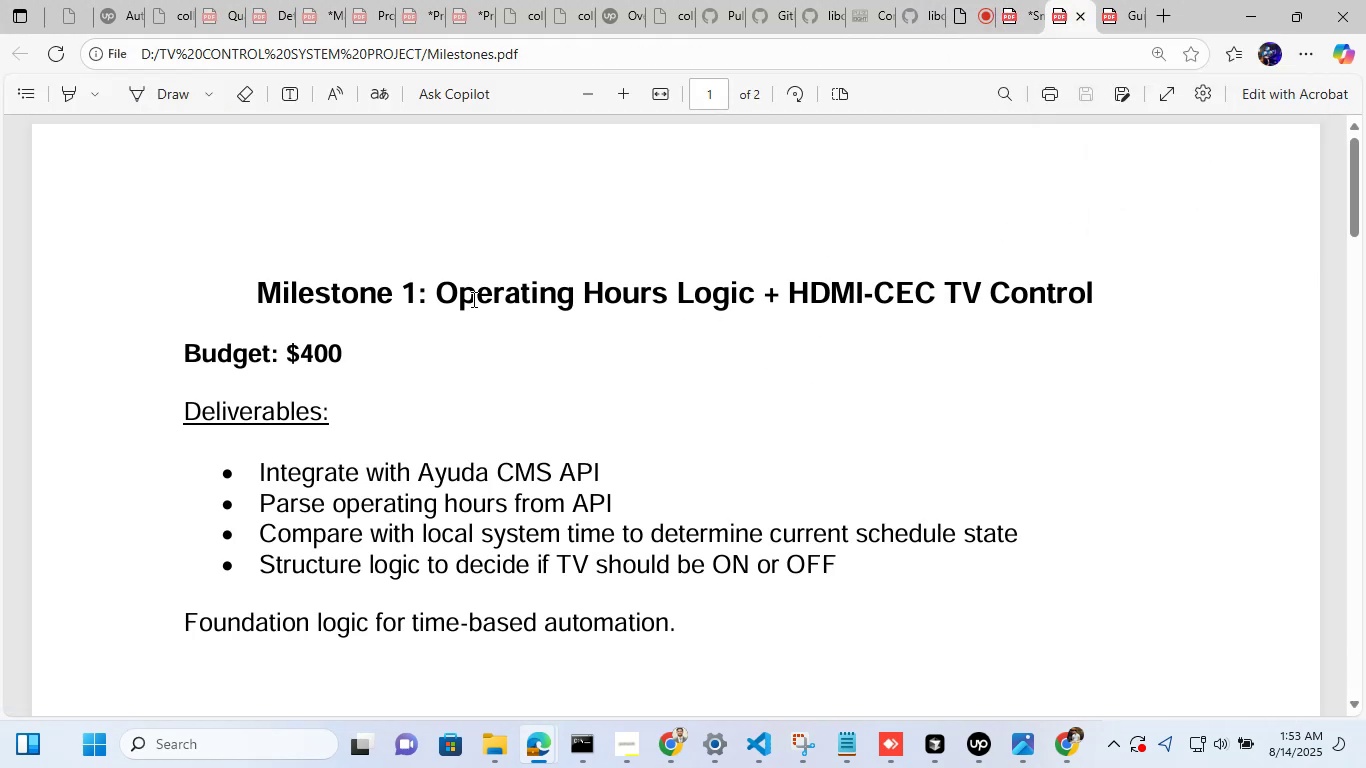 
left_click_drag(start_coordinate=[444, 292], to_coordinate=[1016, 298])
 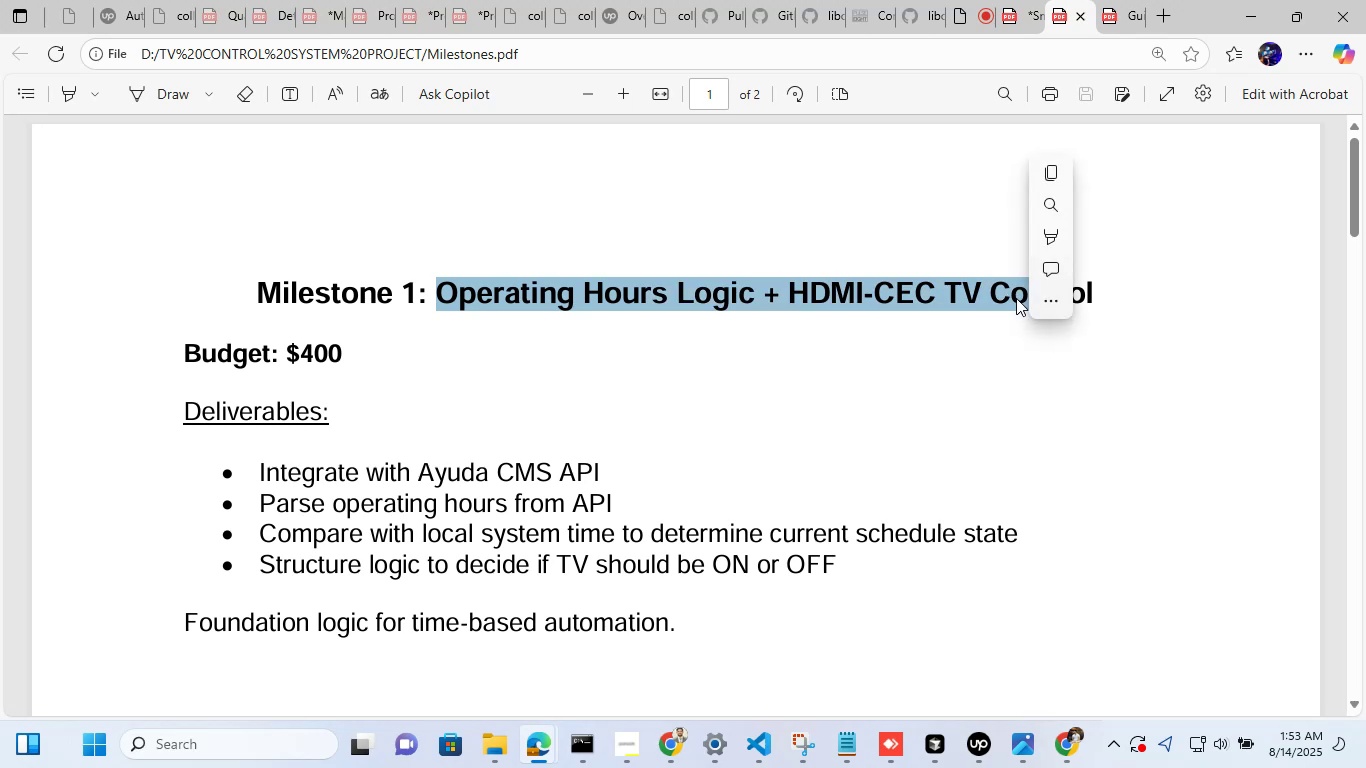 
left_click([1016, 298])
 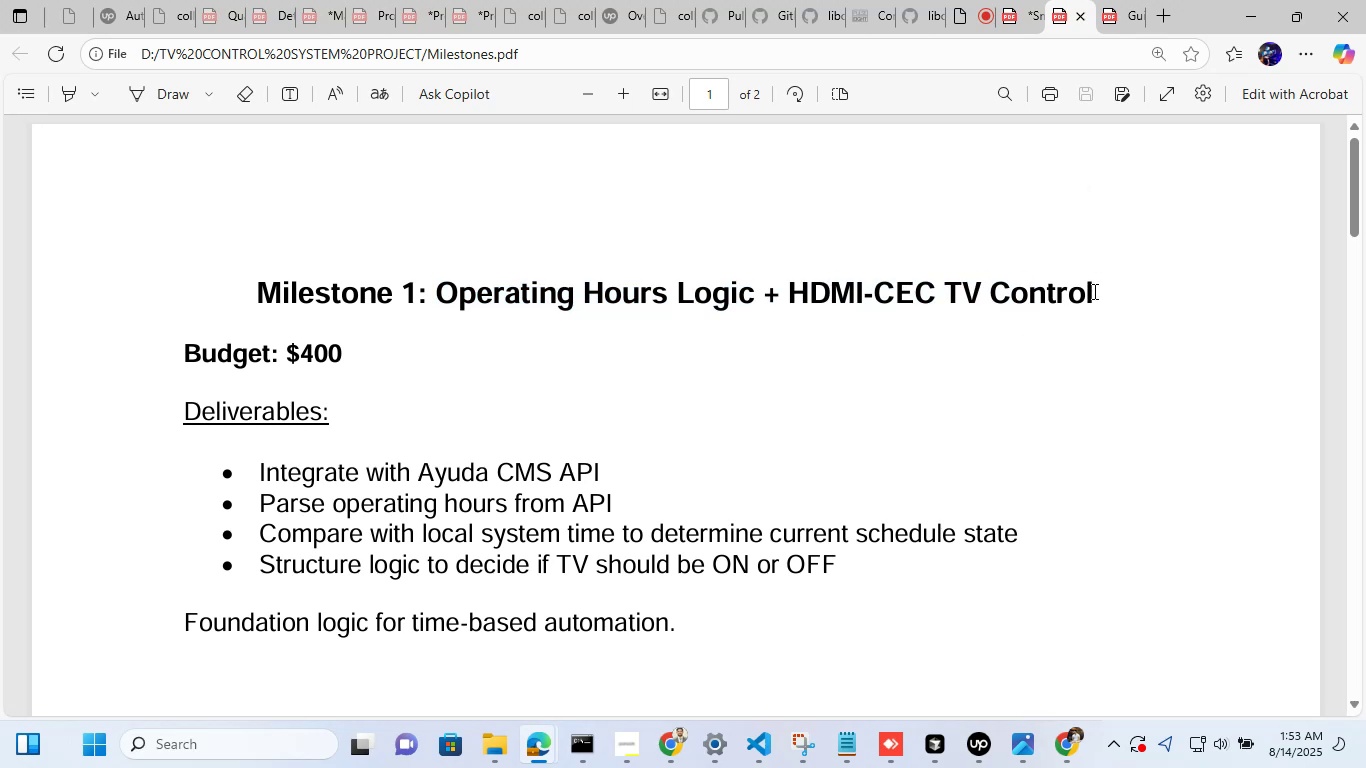 
left_click_drag(start_coordinate=[1093, 291], to_coordinate=[433, 289])
 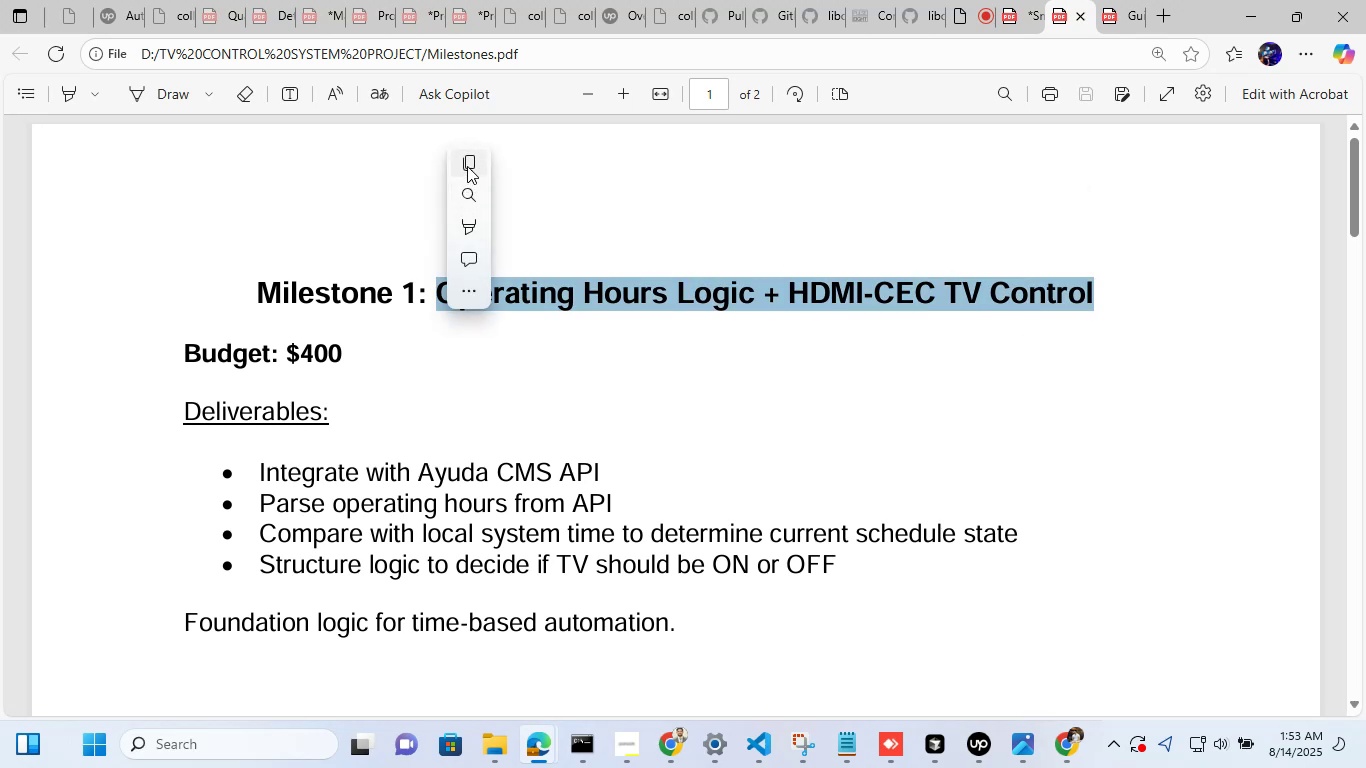 
left_click([467, 166])
 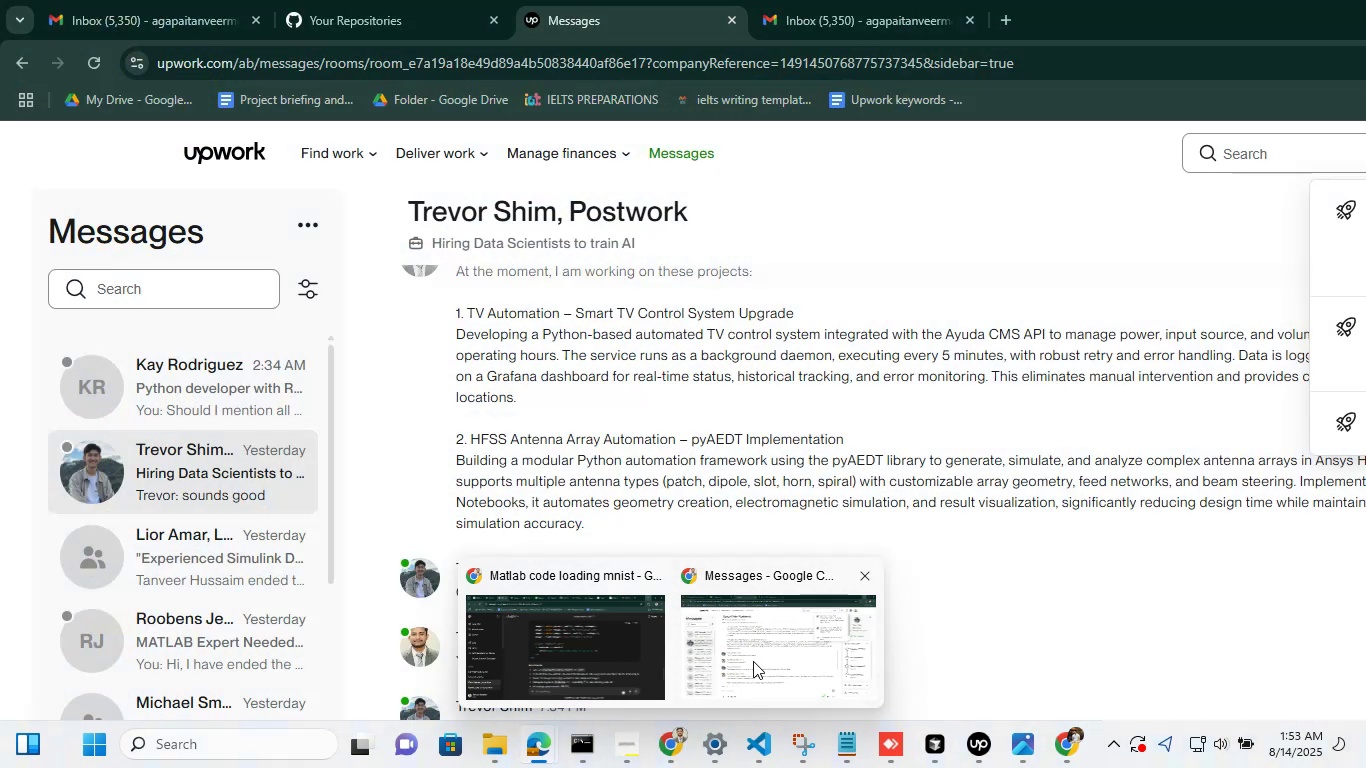 
wait(6.92)
 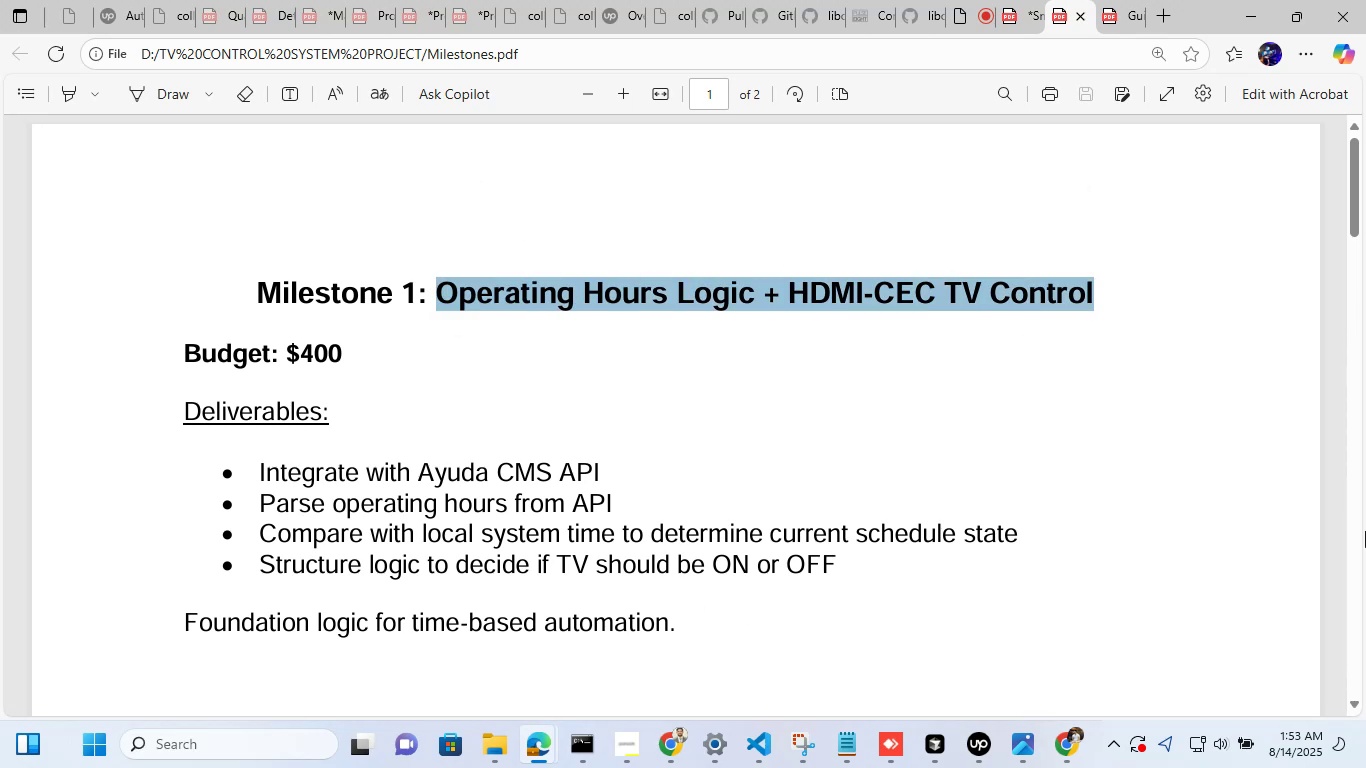 
left_click([562, 658])
 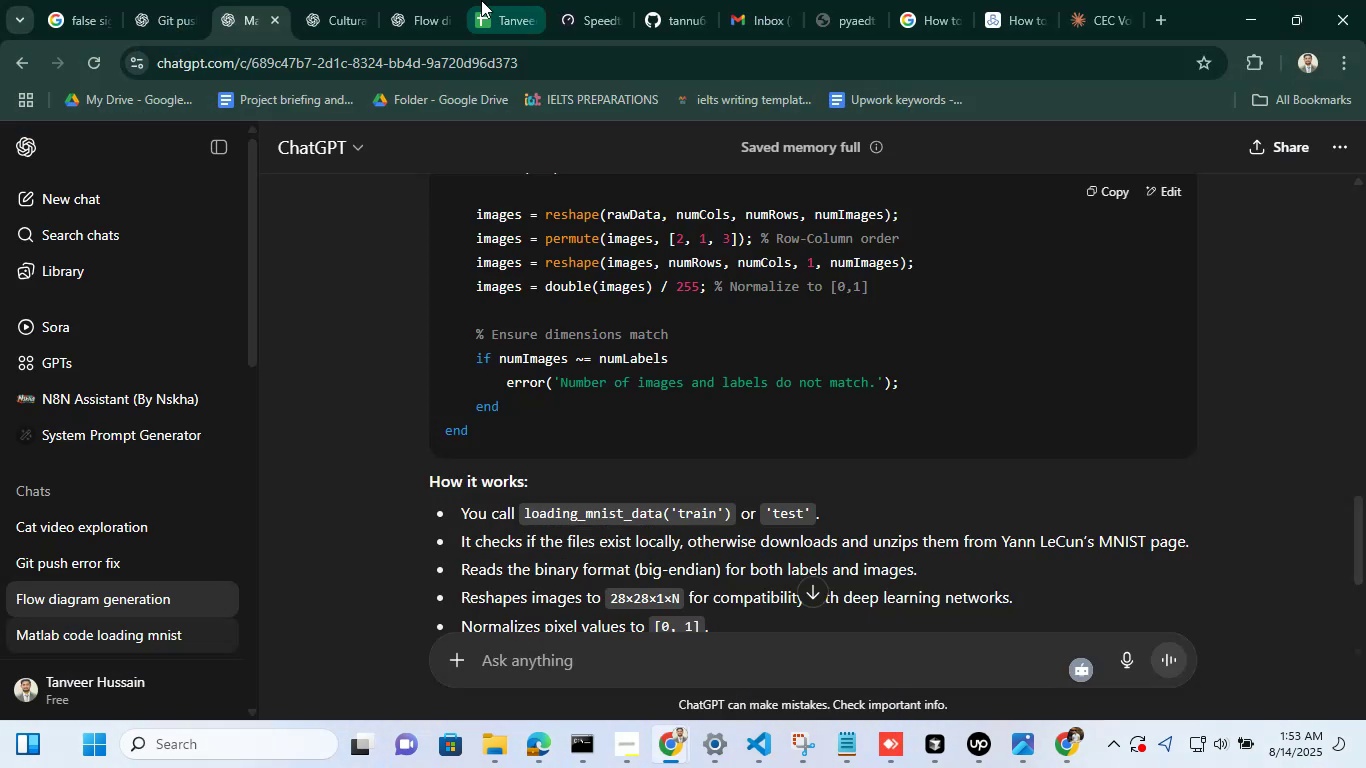 
left_click([481, 0])
 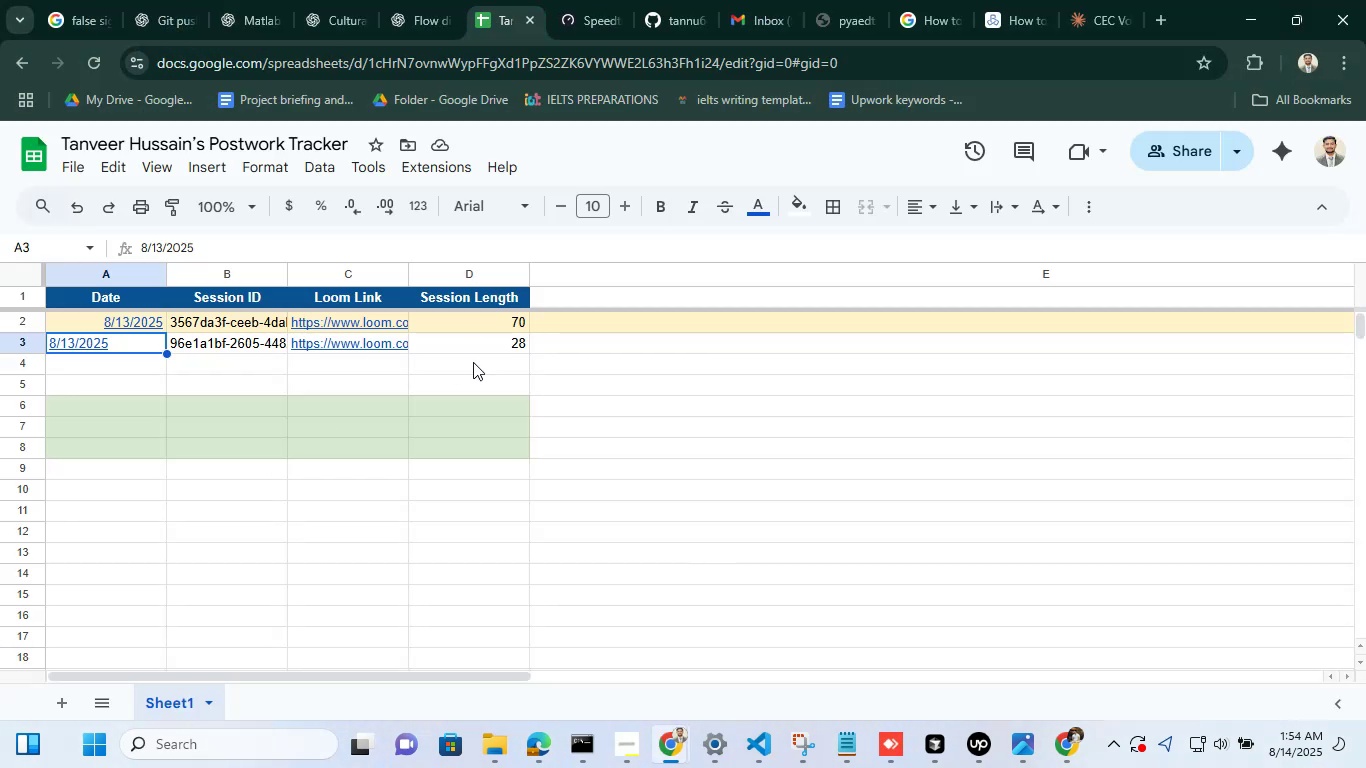 
left_click([546, 366])
 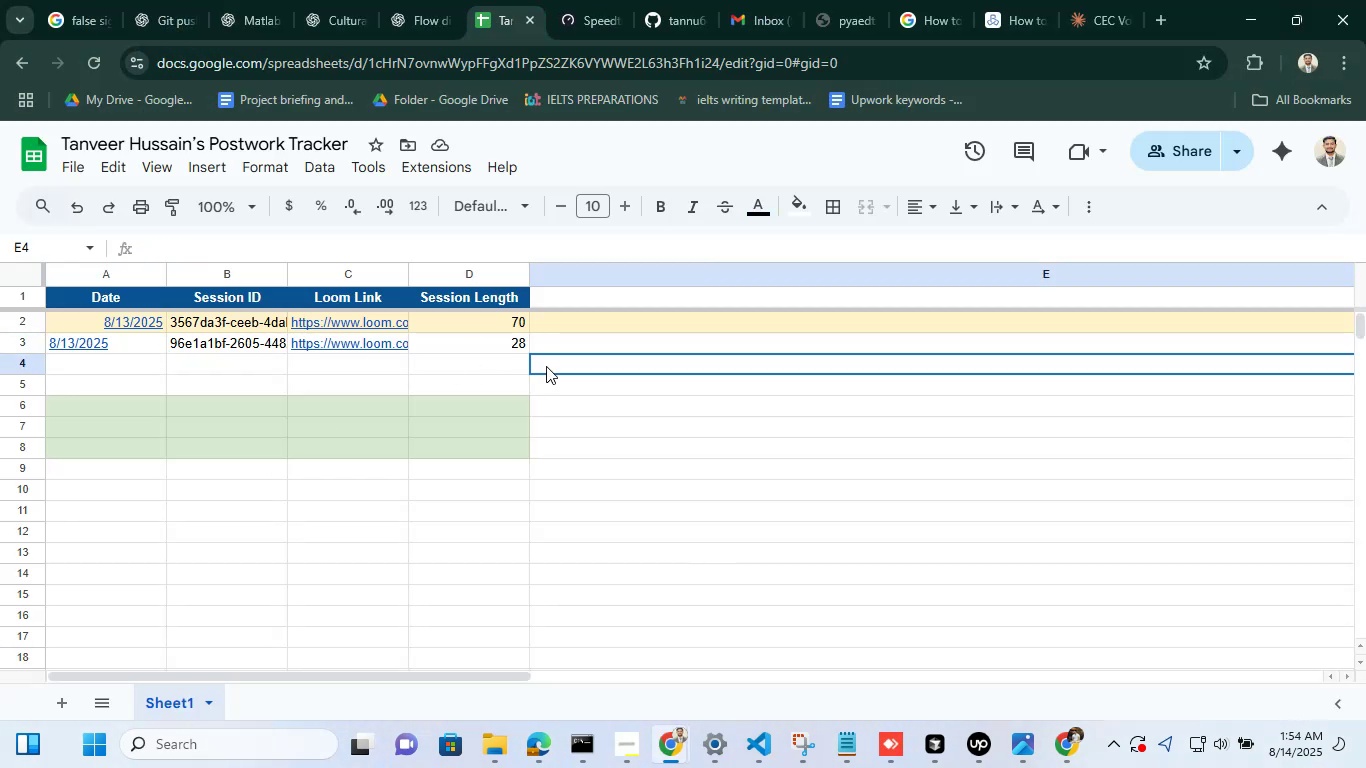 
left_click([546, 366])
 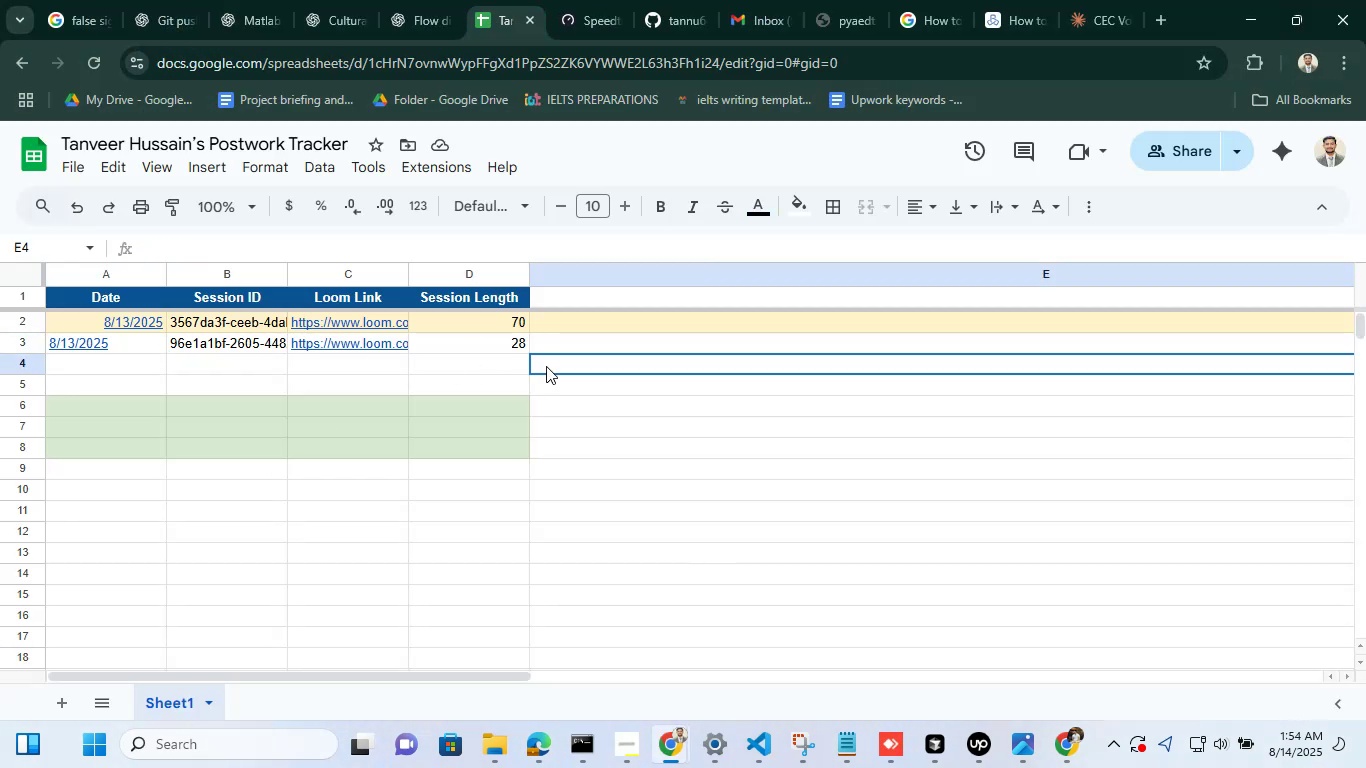 
key(Control+V)
 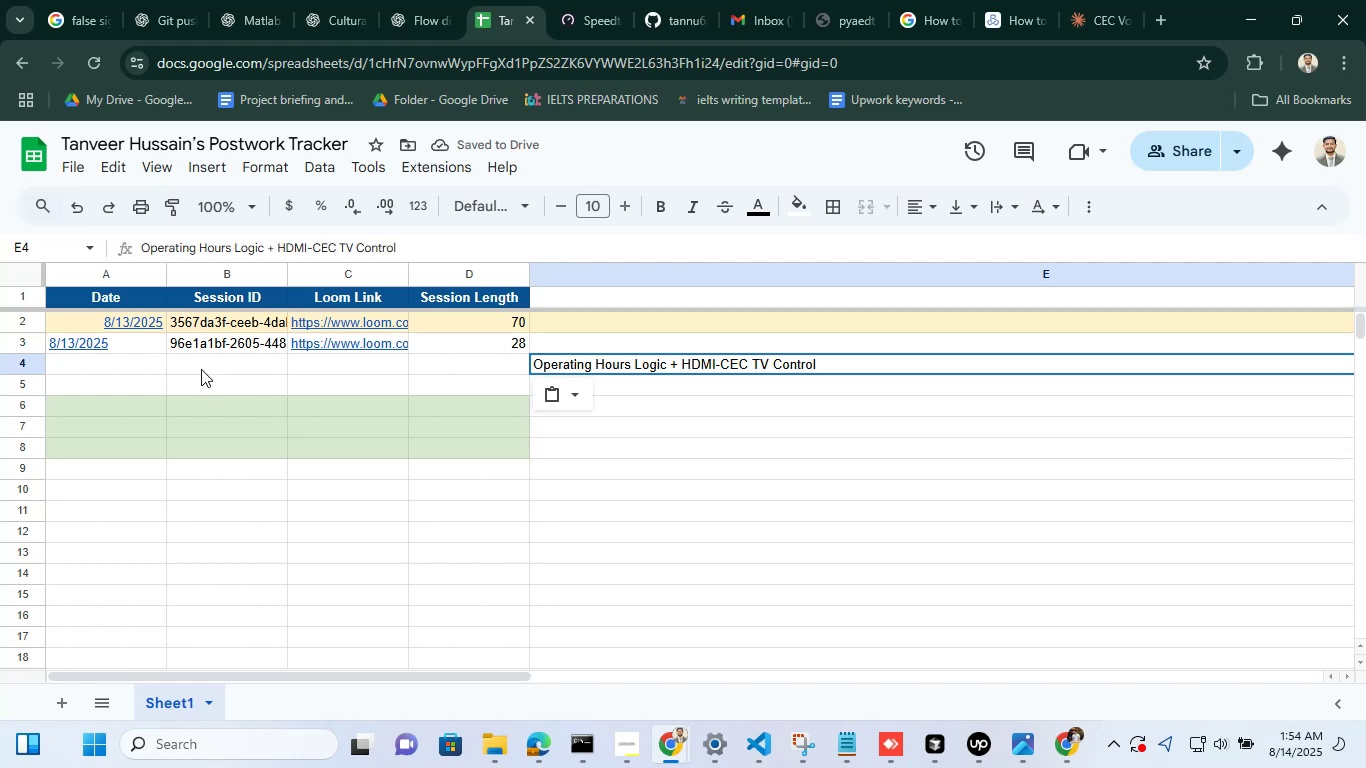 
left_click([90, 361])
 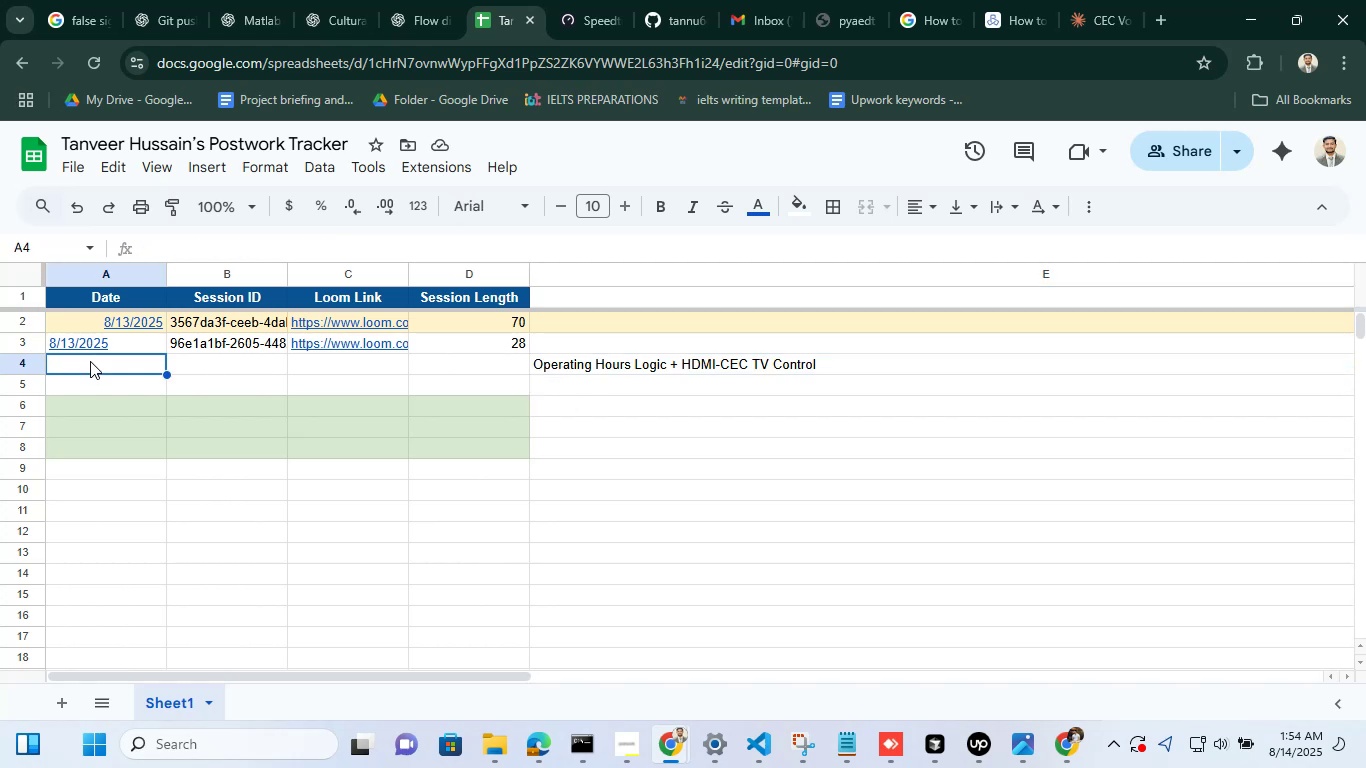 
double_click([90, 361])
 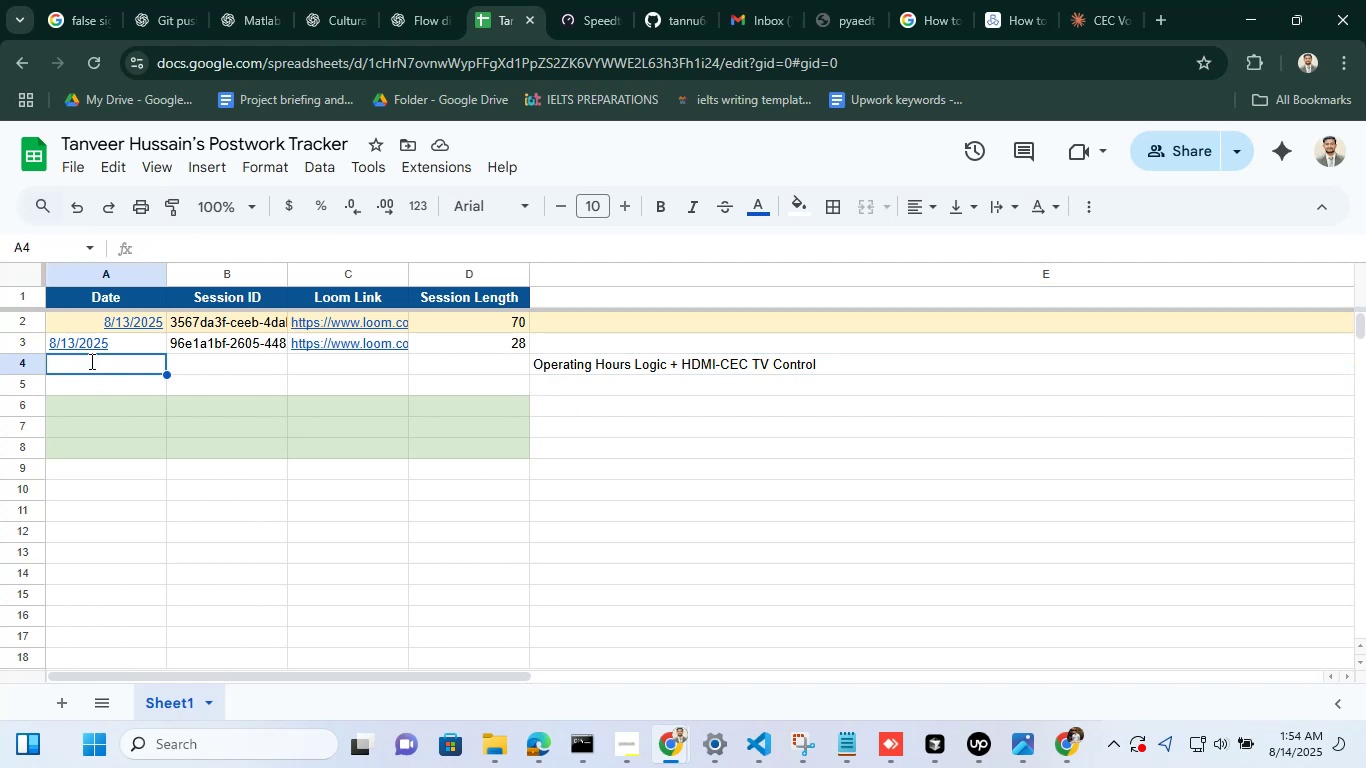 
triple_click([90, 361])
 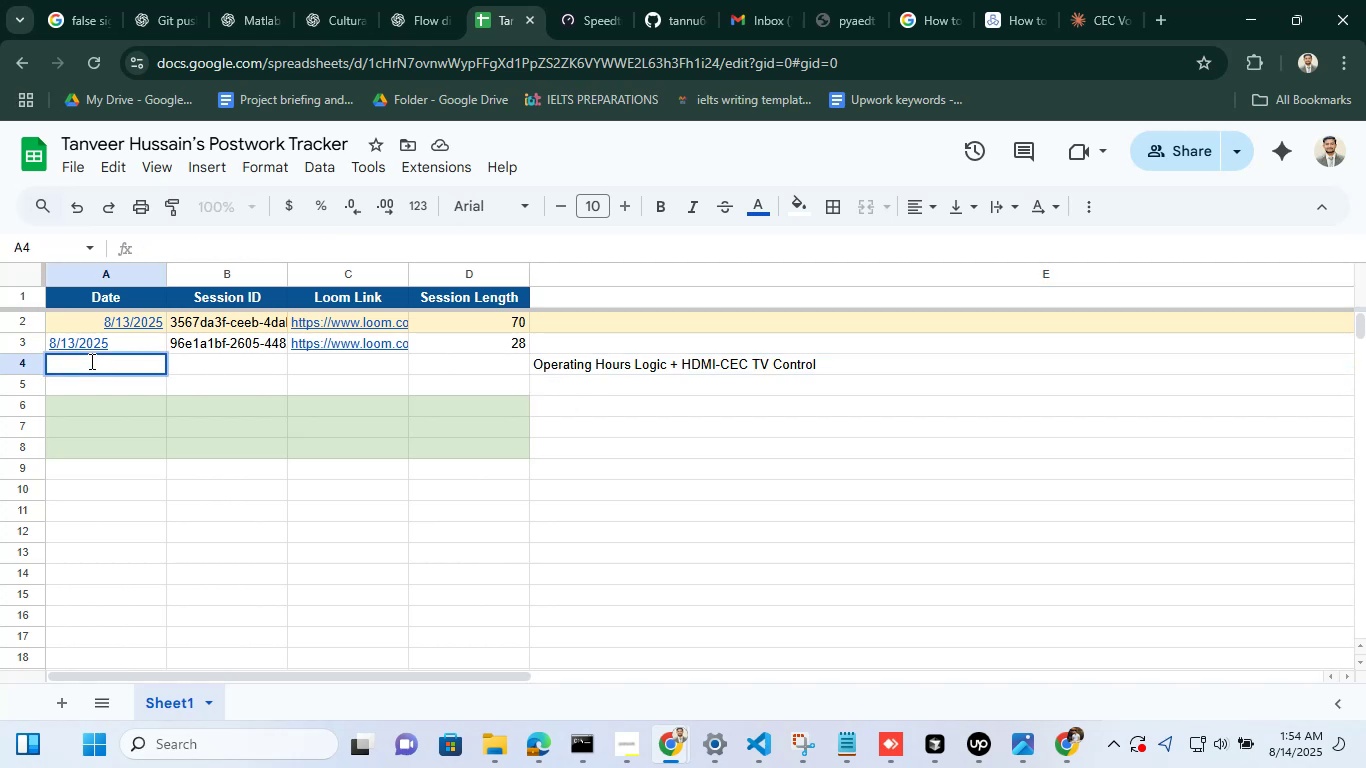 
double_click([90, 361])
 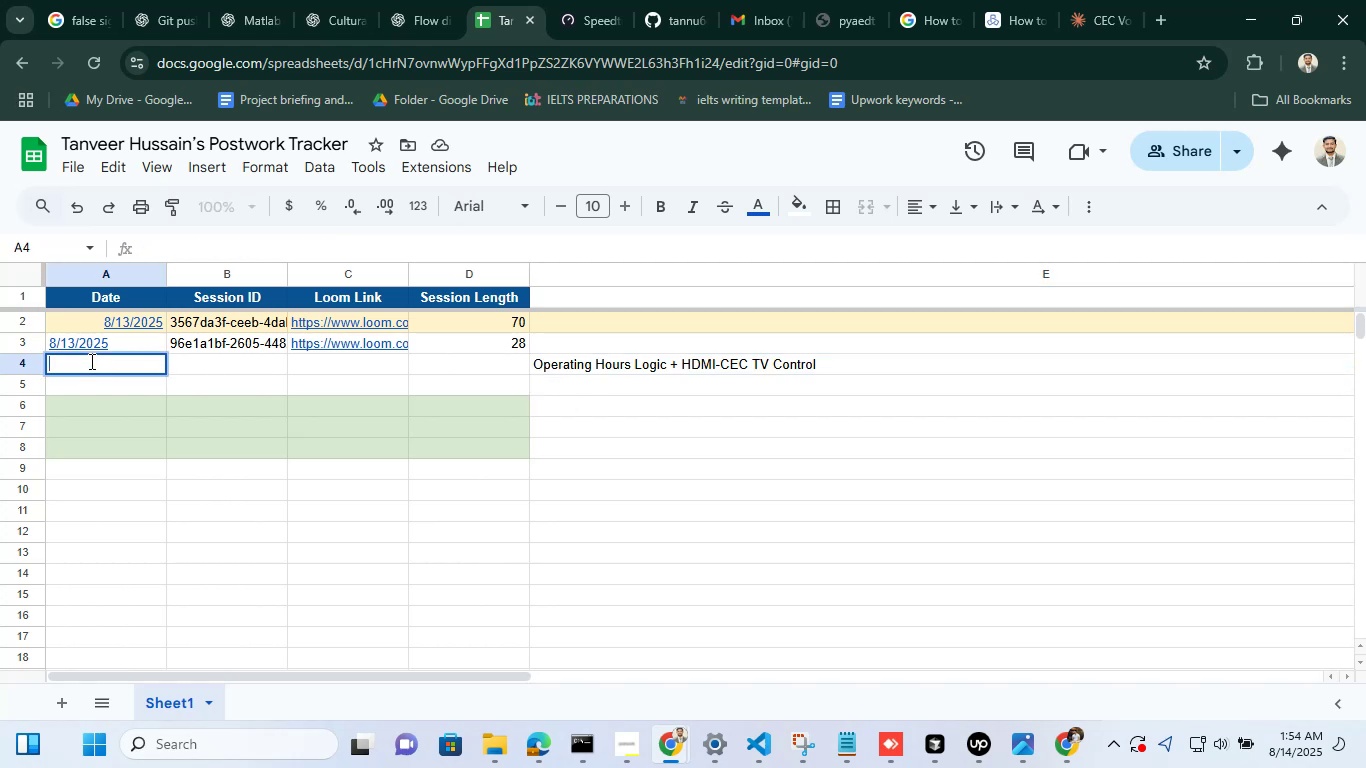 
type(8/14/2025)
 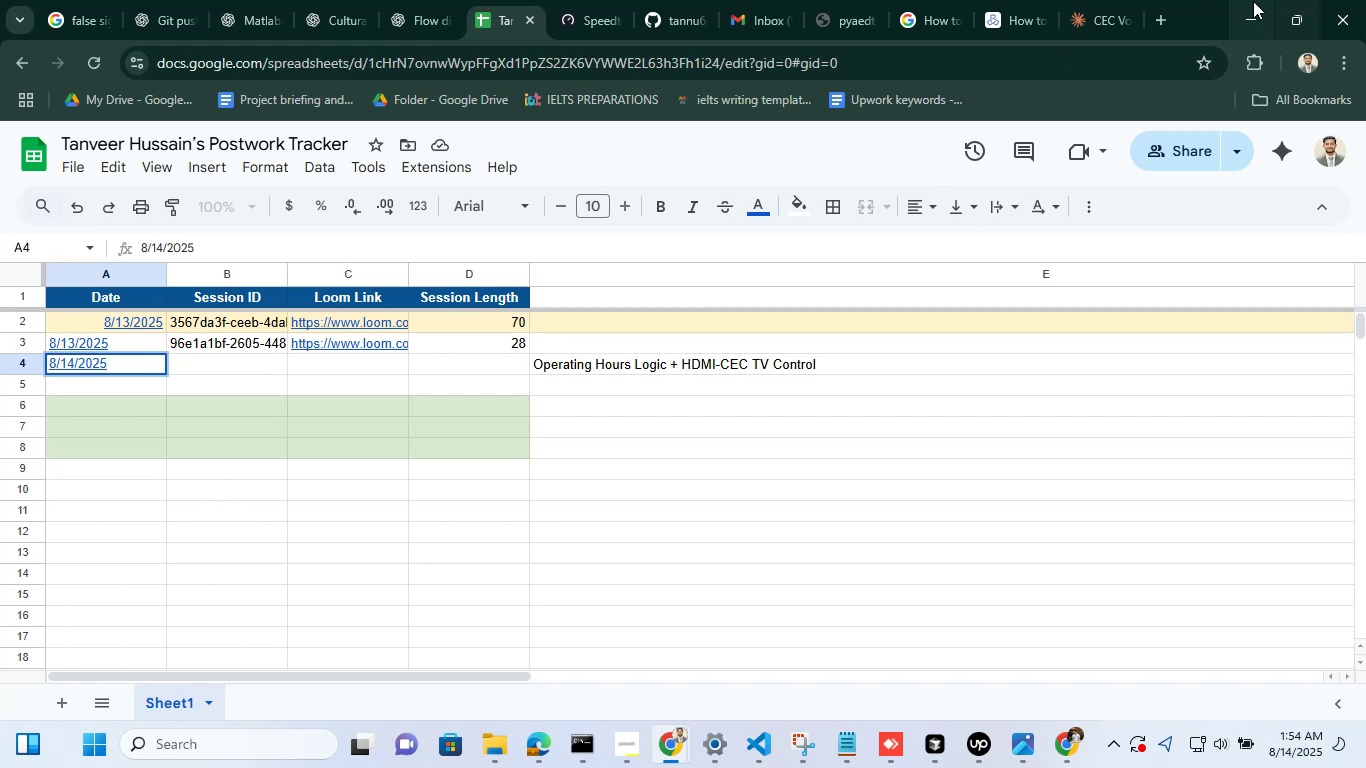 
left_click([1253, 1])
 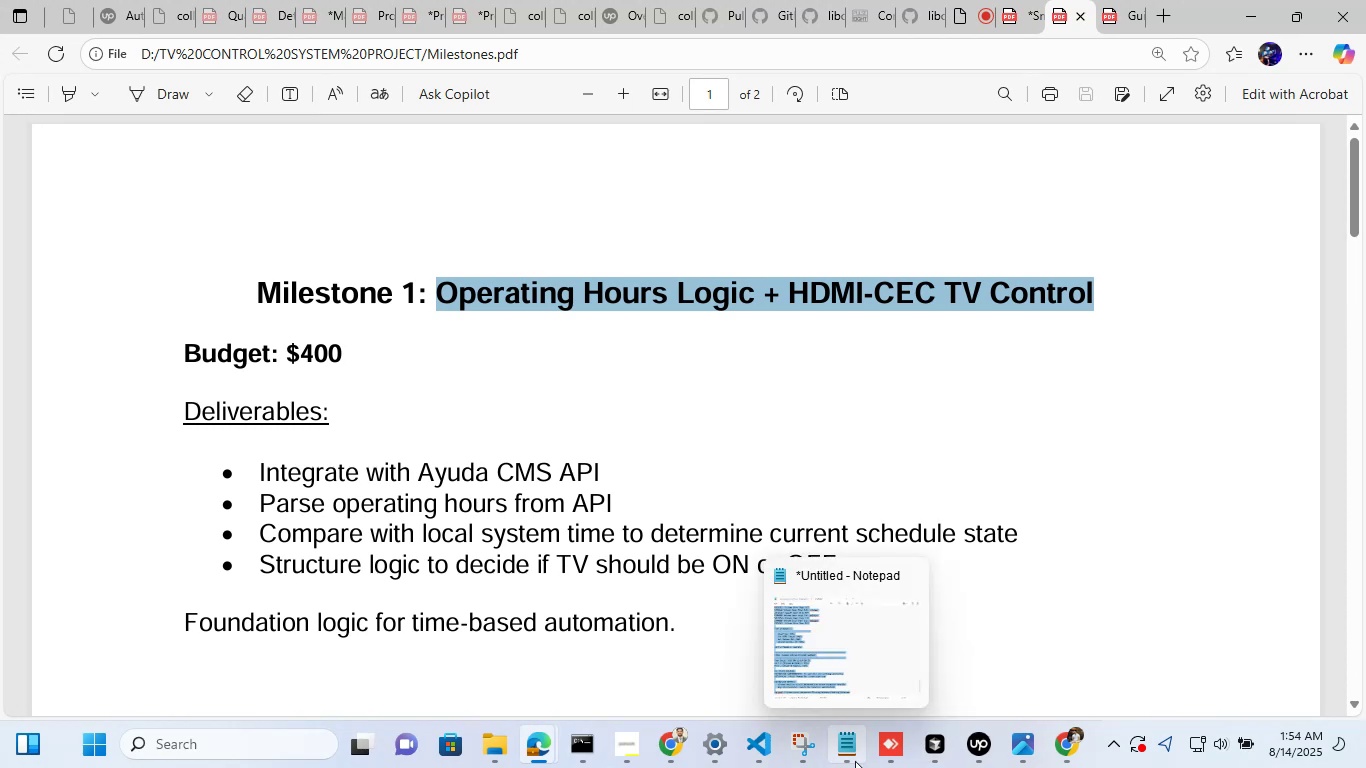 
left_click([892, 761])
 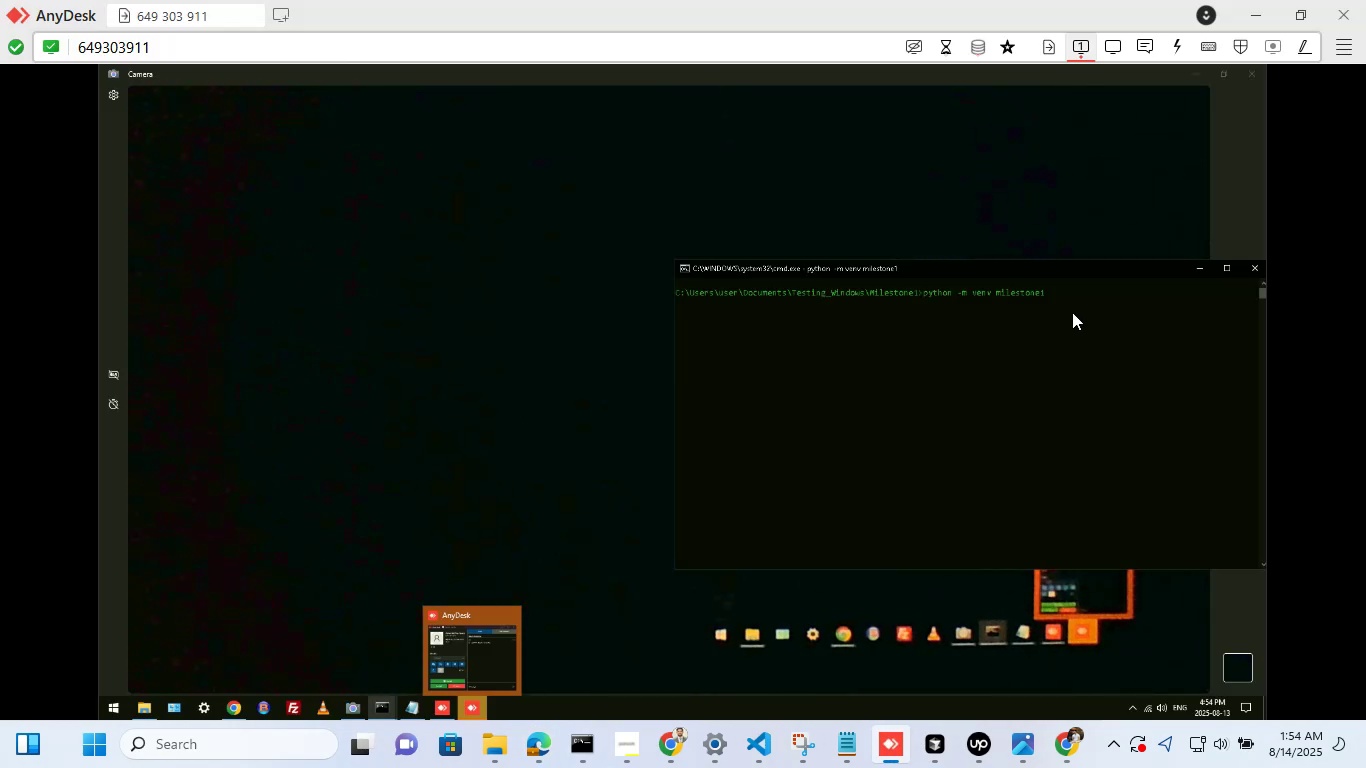 
left_click([965, 318])
 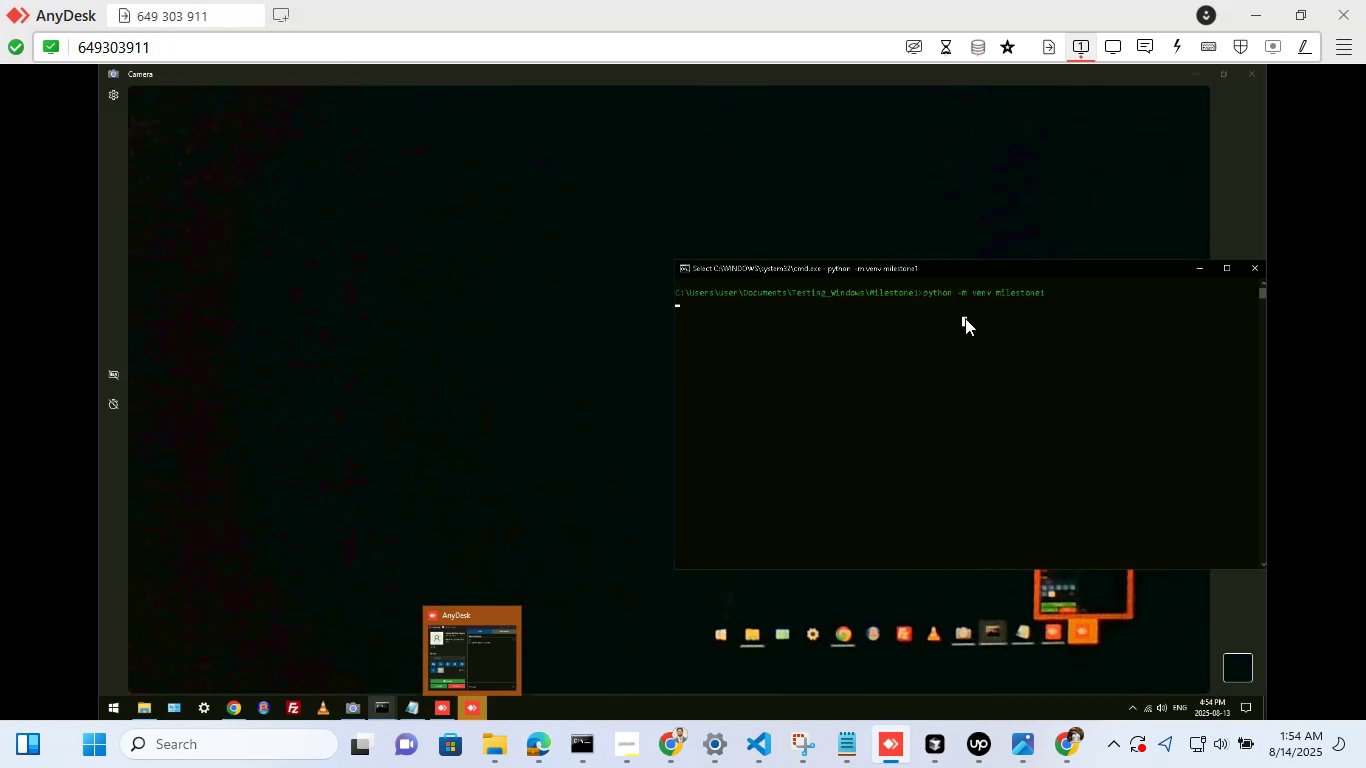 
double_click([965, 318])
 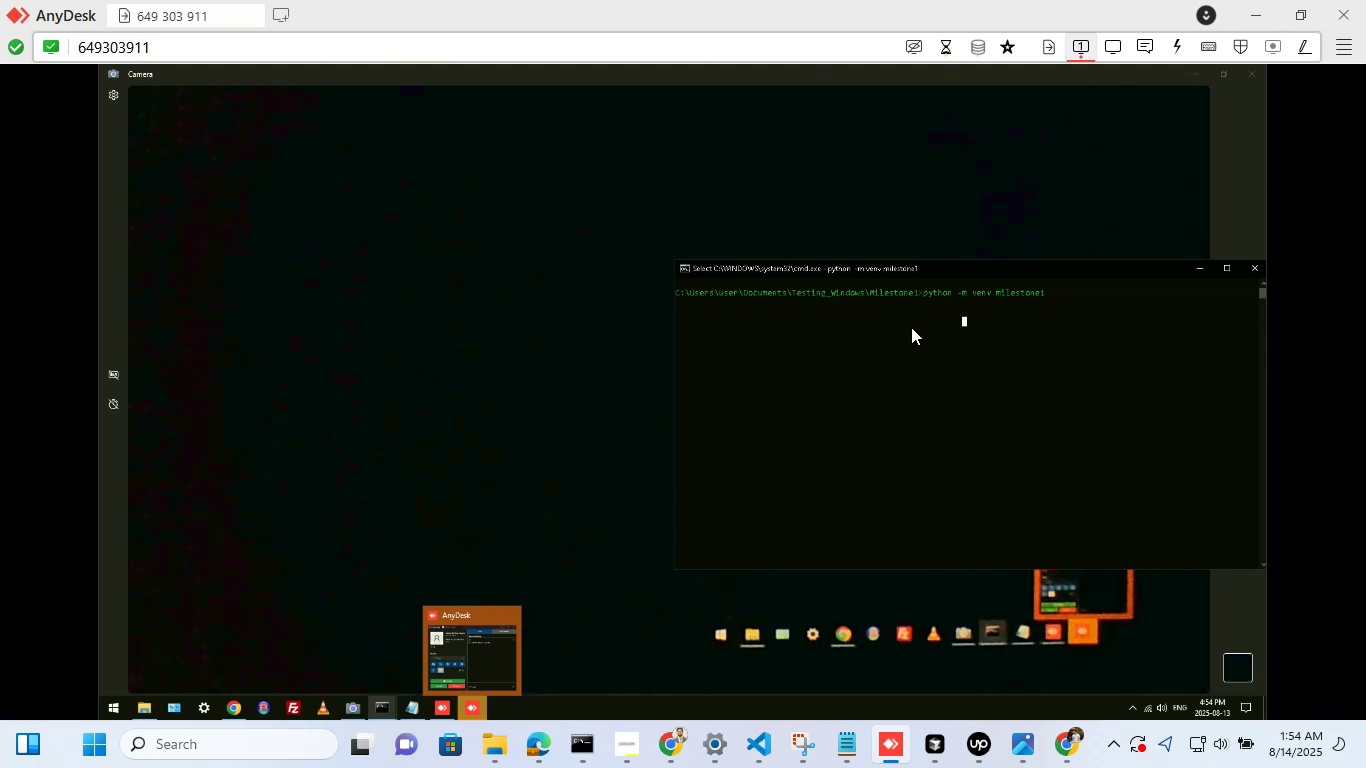 
wait(5.79)
 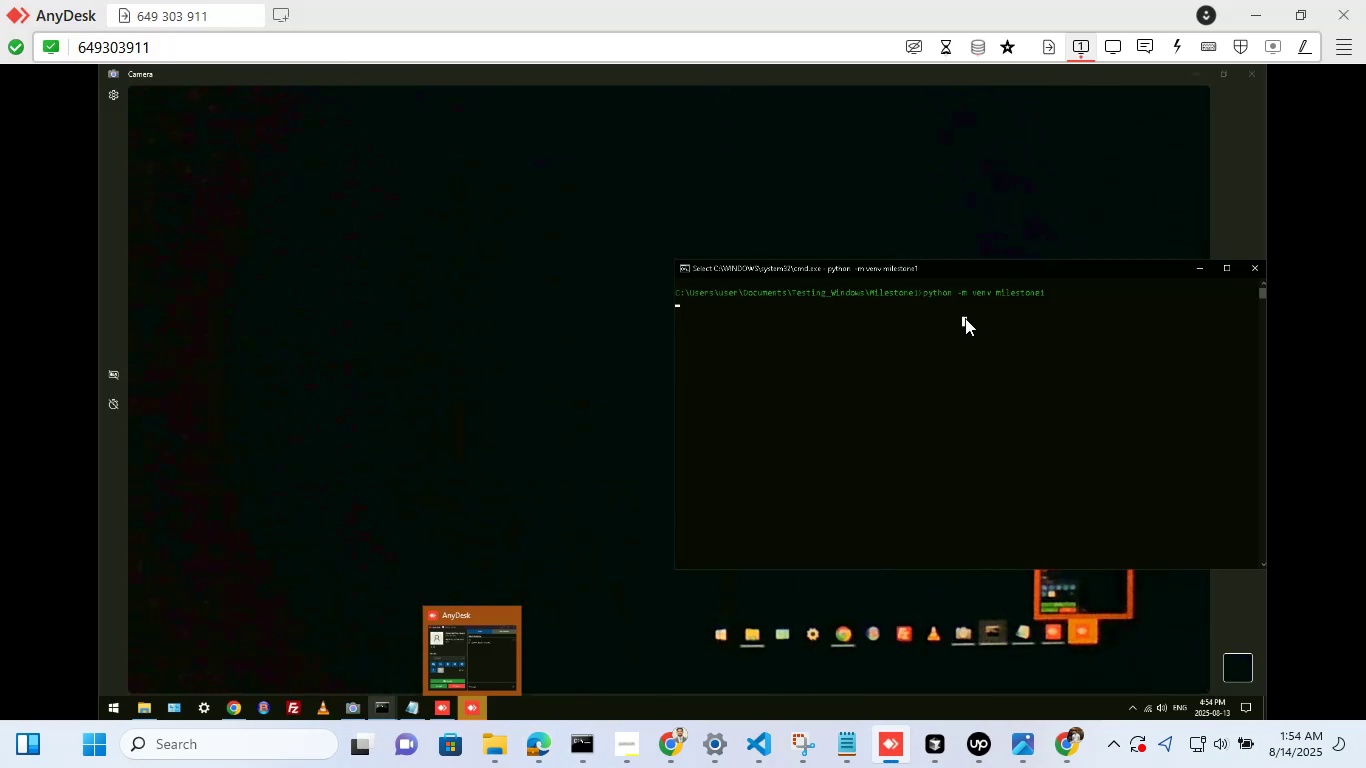 
left_click([911, 327])
 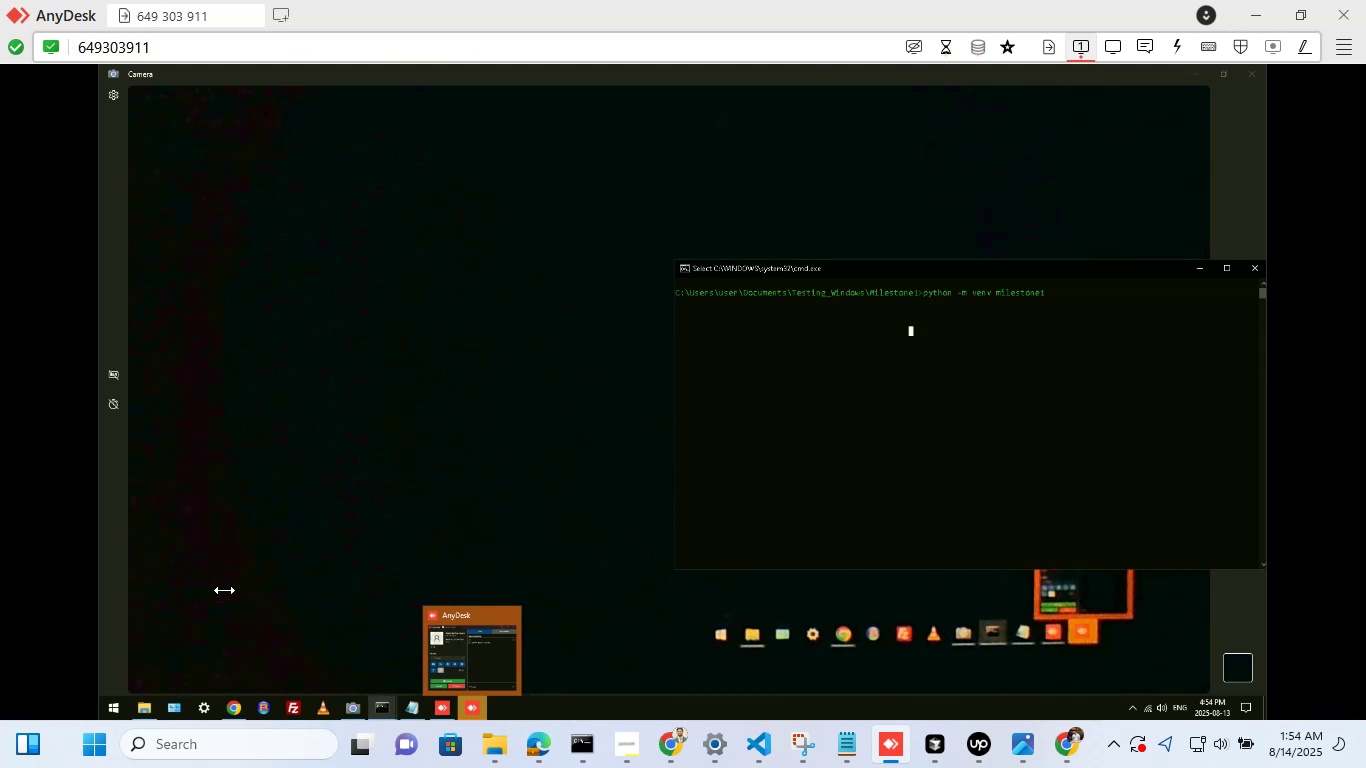 
wait(6.16)
 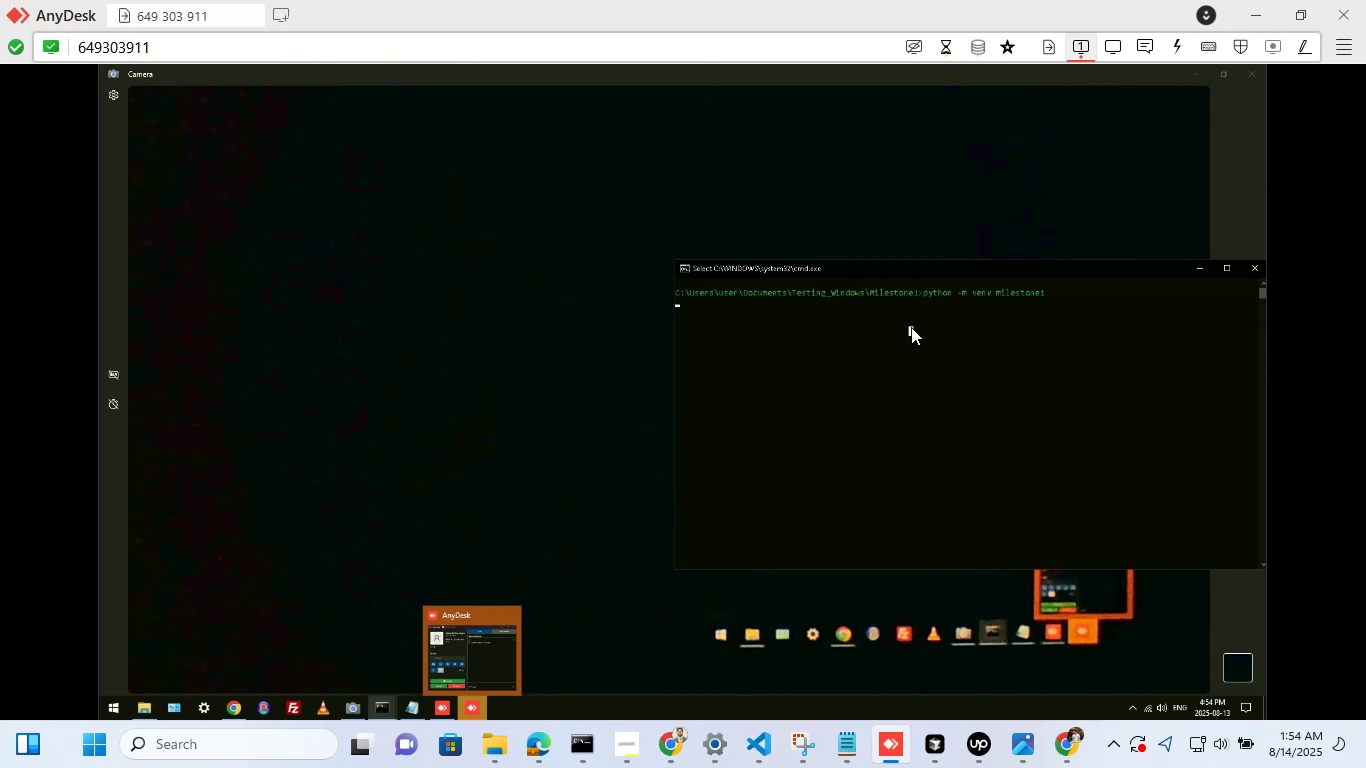 
left_click([145, 713])
 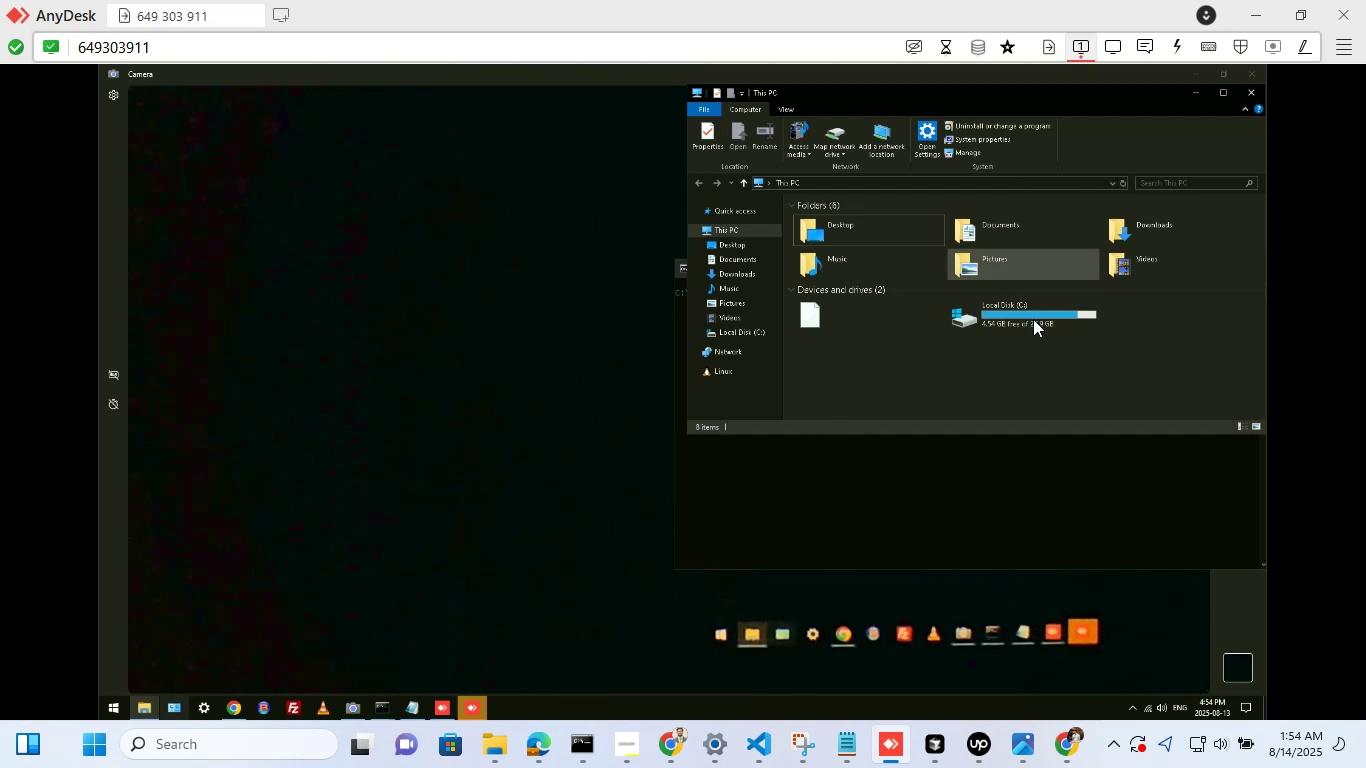 
wait(7.36)
 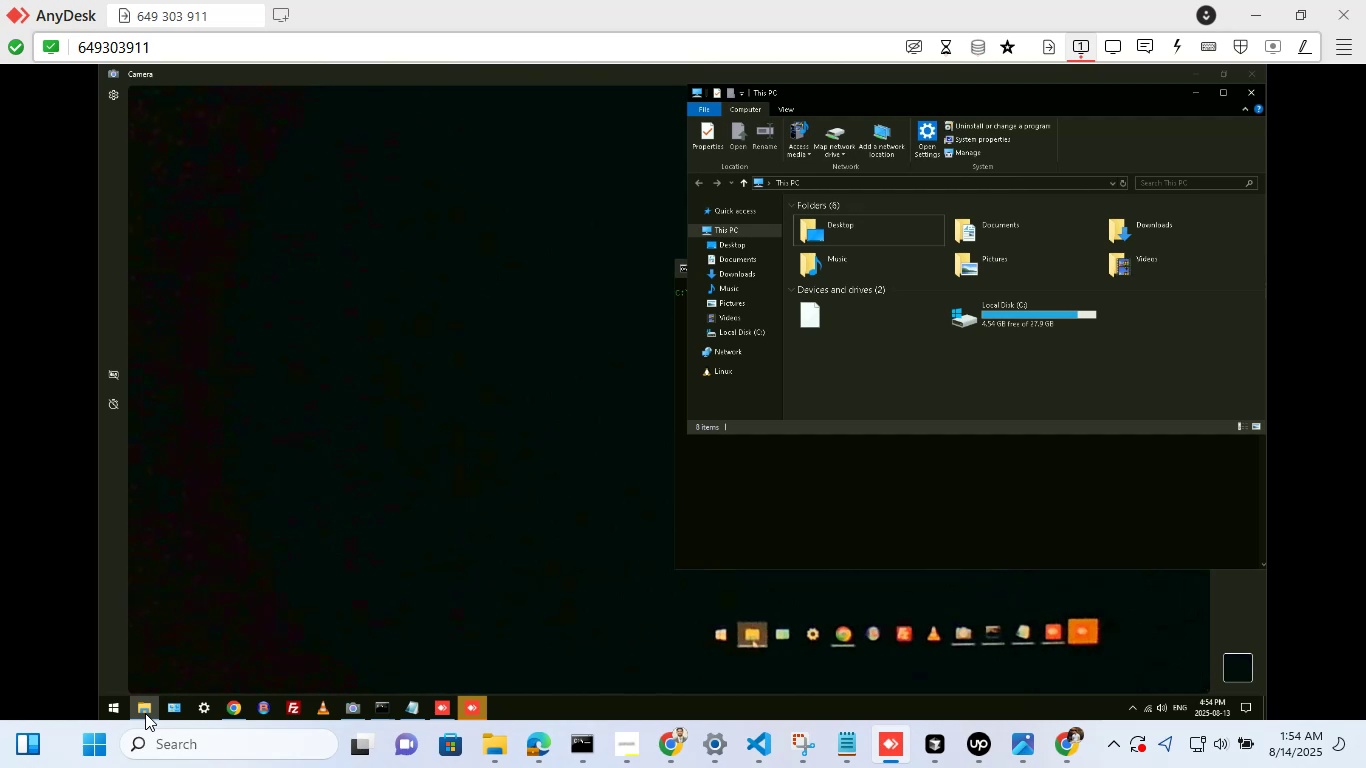 
double_click([1033, 321])
 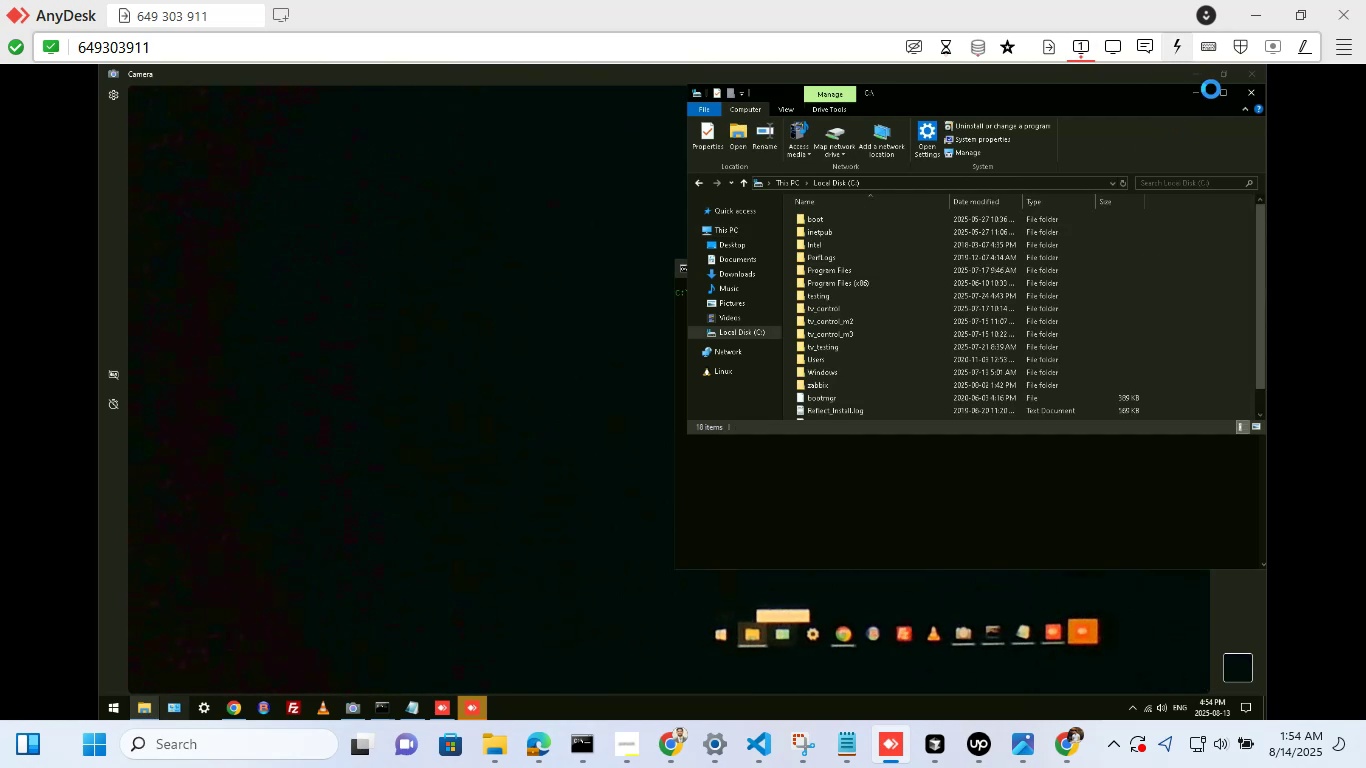 
left_click([1223, 90])
 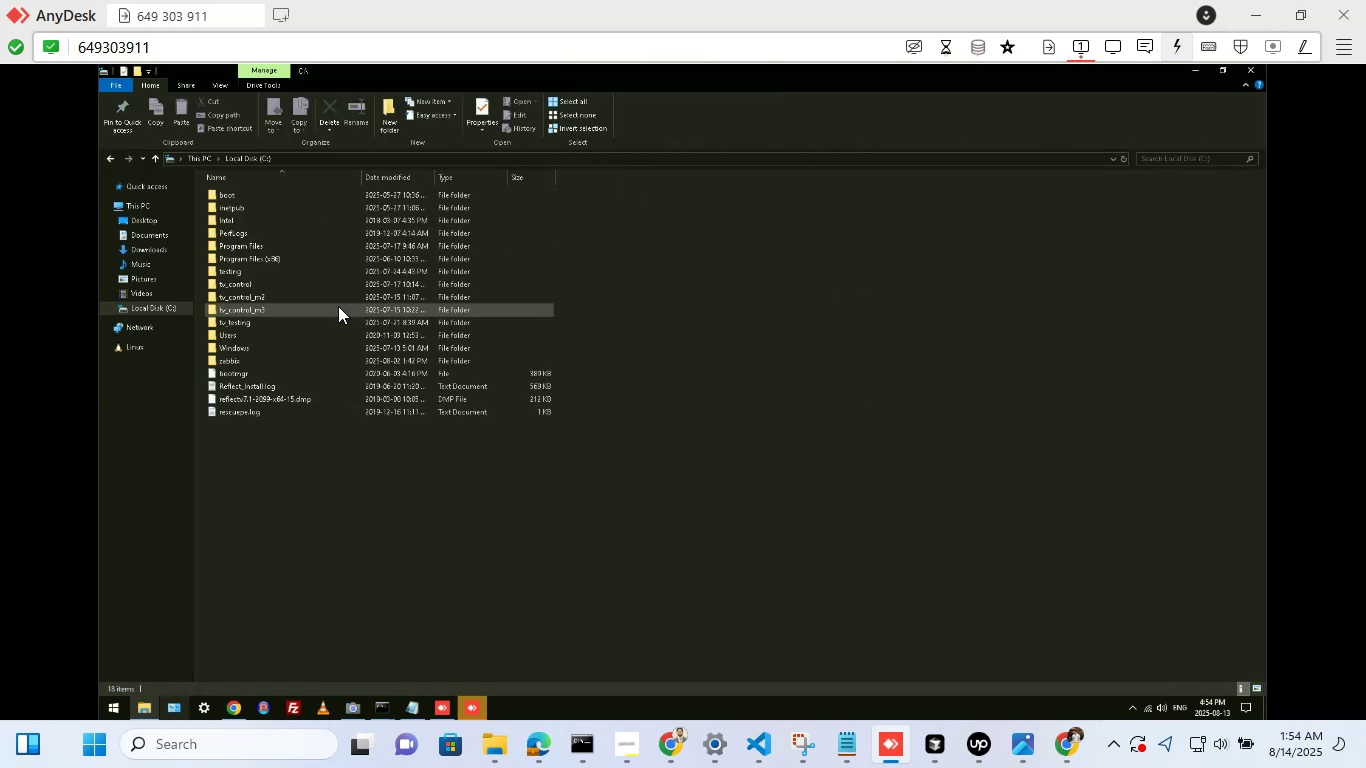 
wait(8.67)
 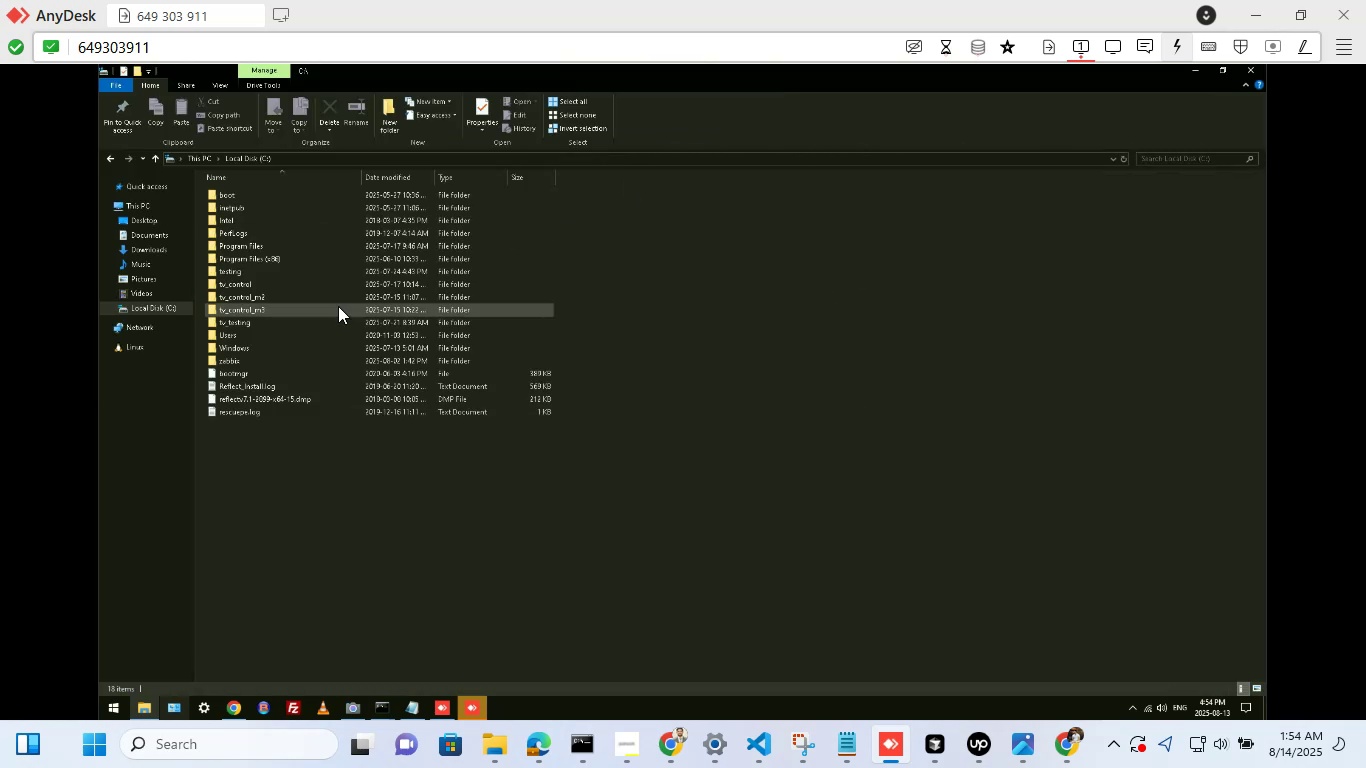 
left_click([143, 236])
 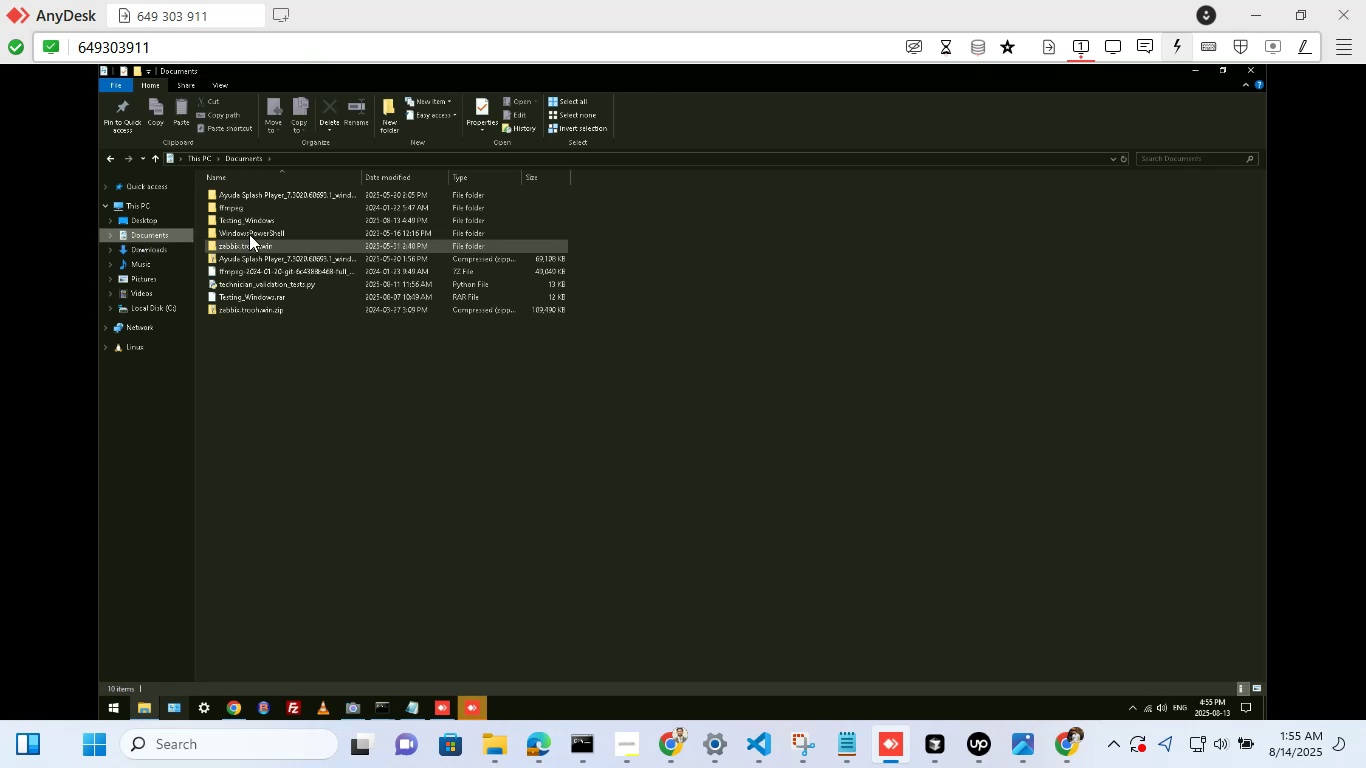 
wait(5.67)
 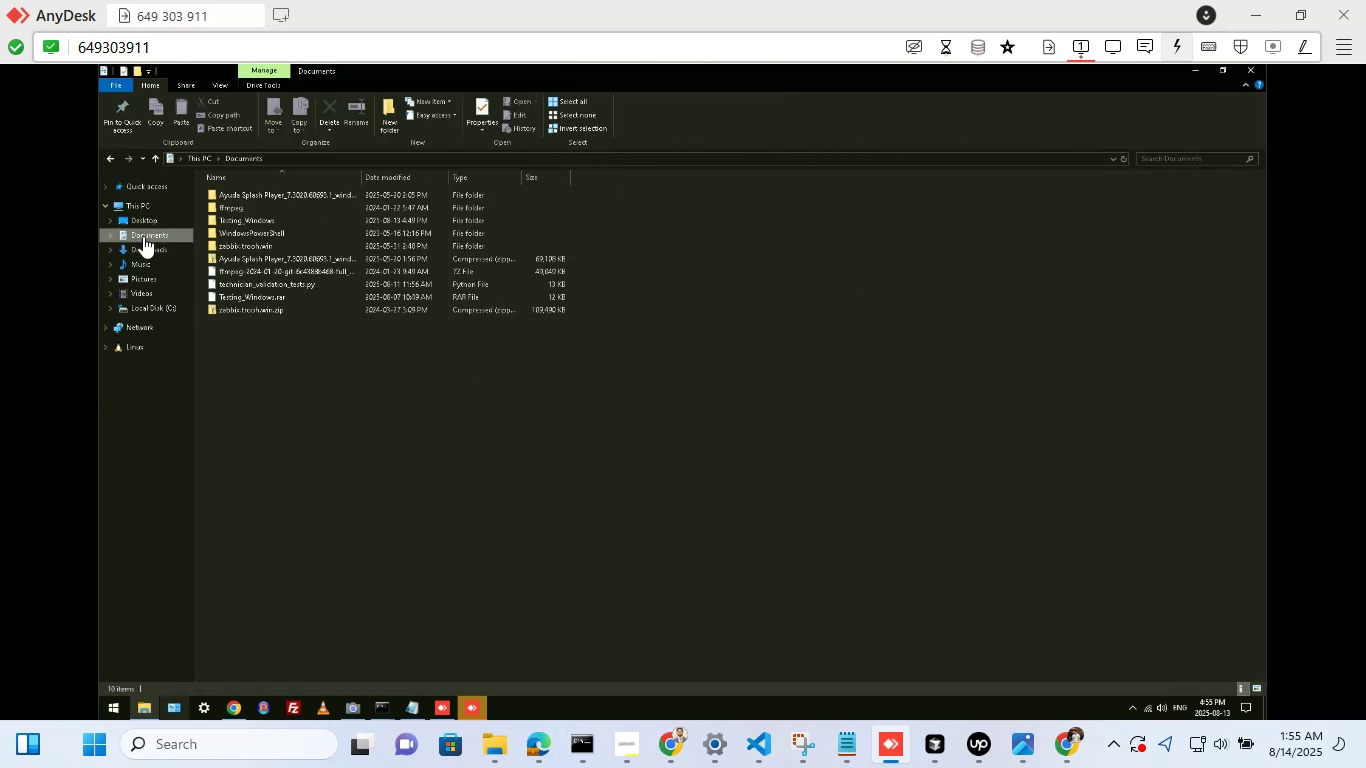 
double_click([252, 220])
 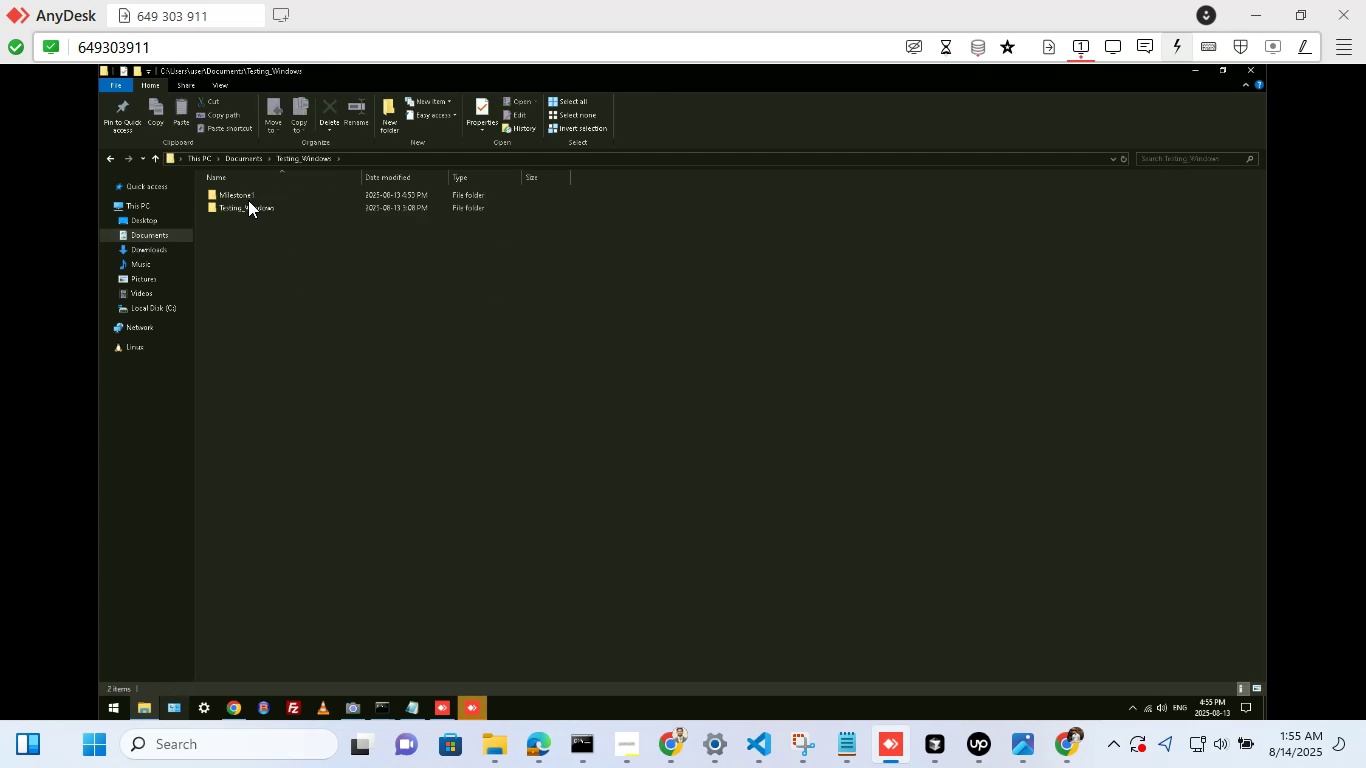 
wait(7.46)
 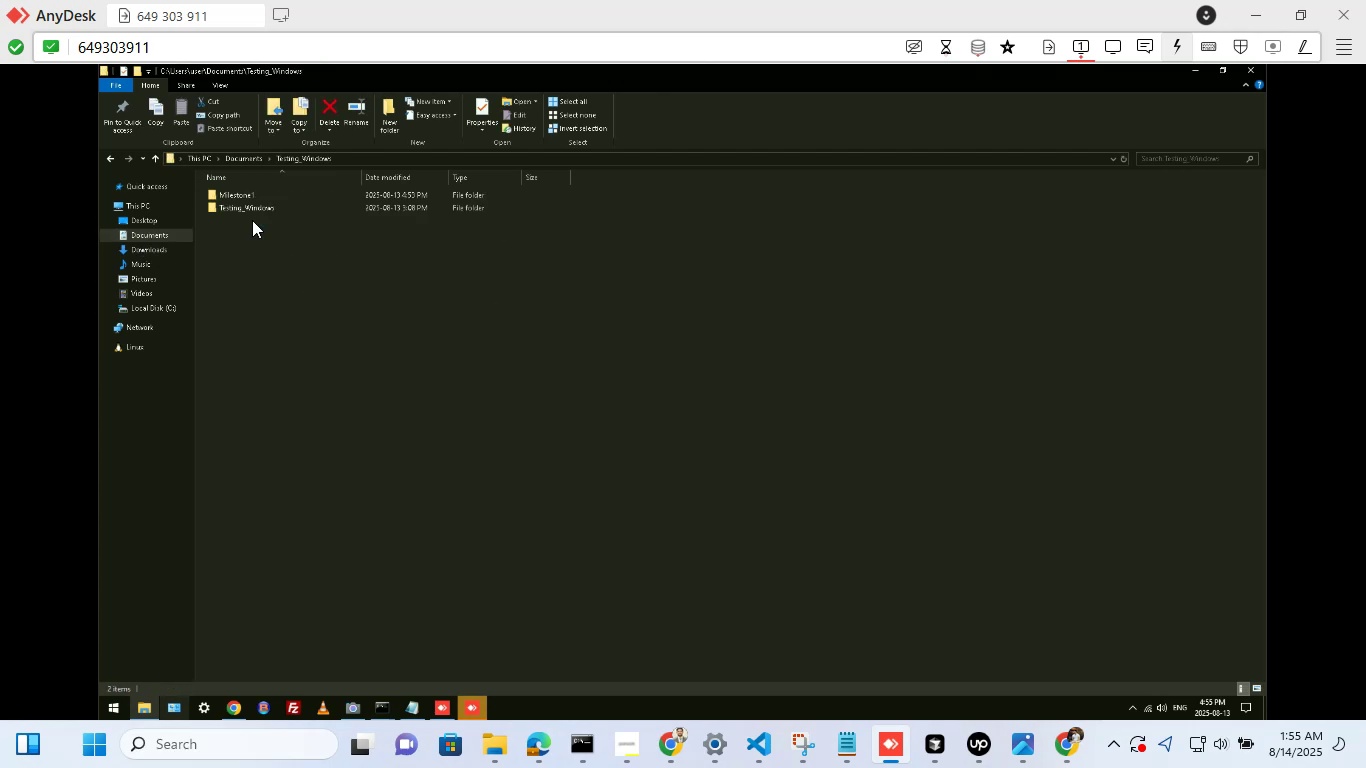 
double_click([248, 204])
 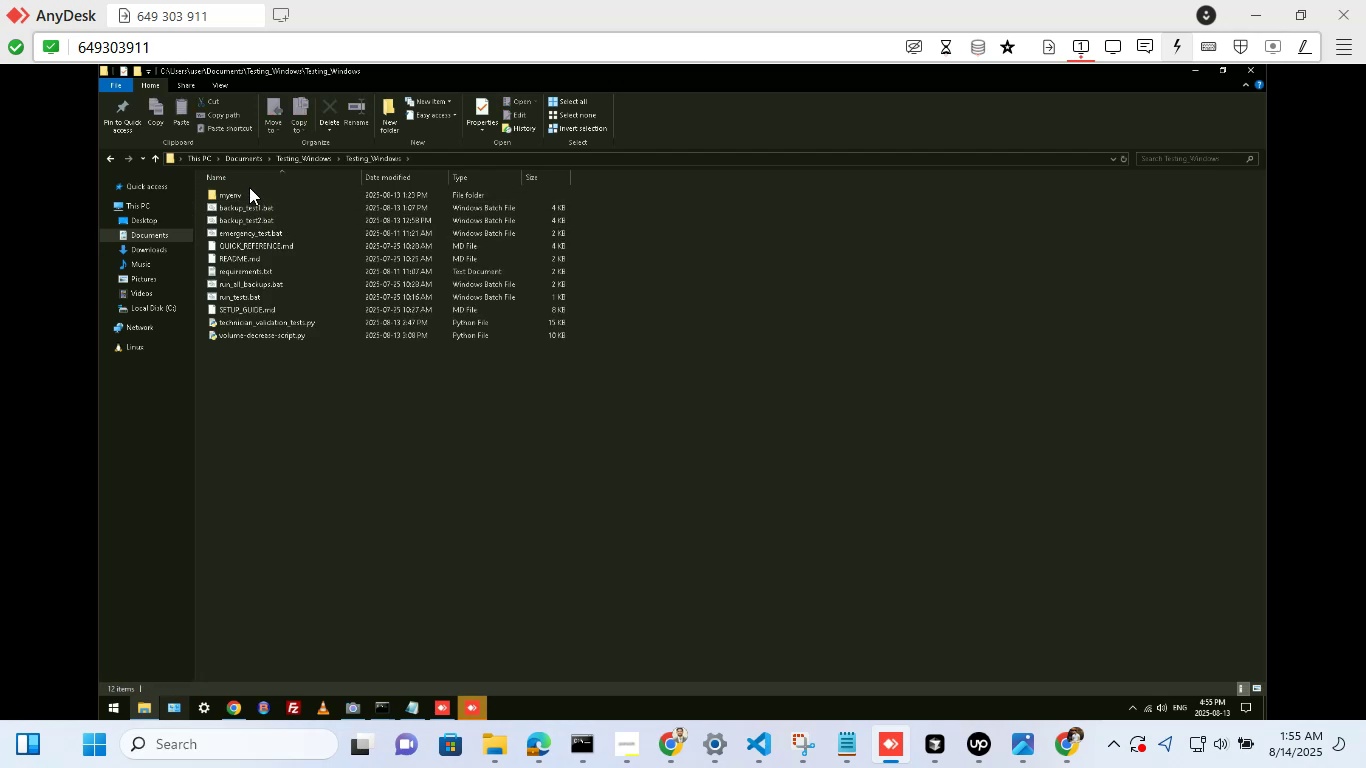 
left_click([249, 194])
 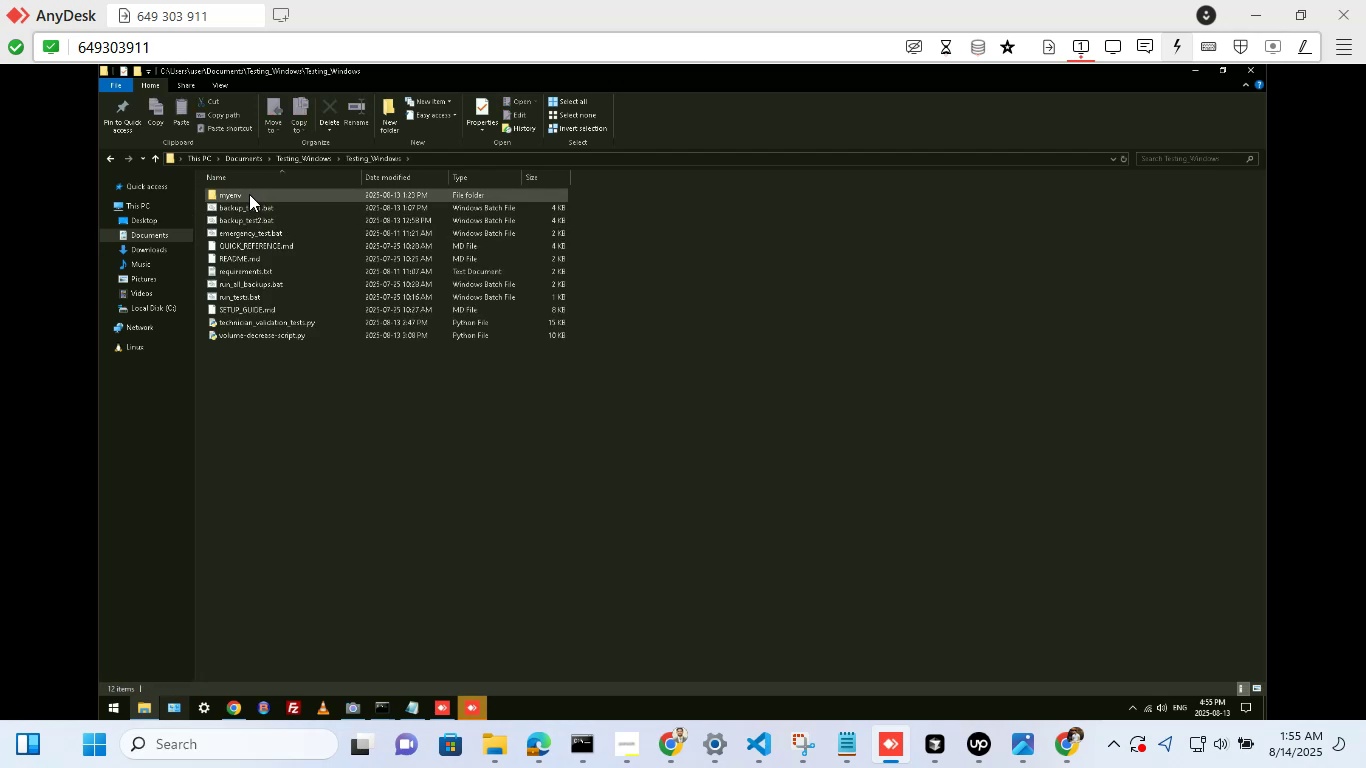 
right_click([249, 194])
 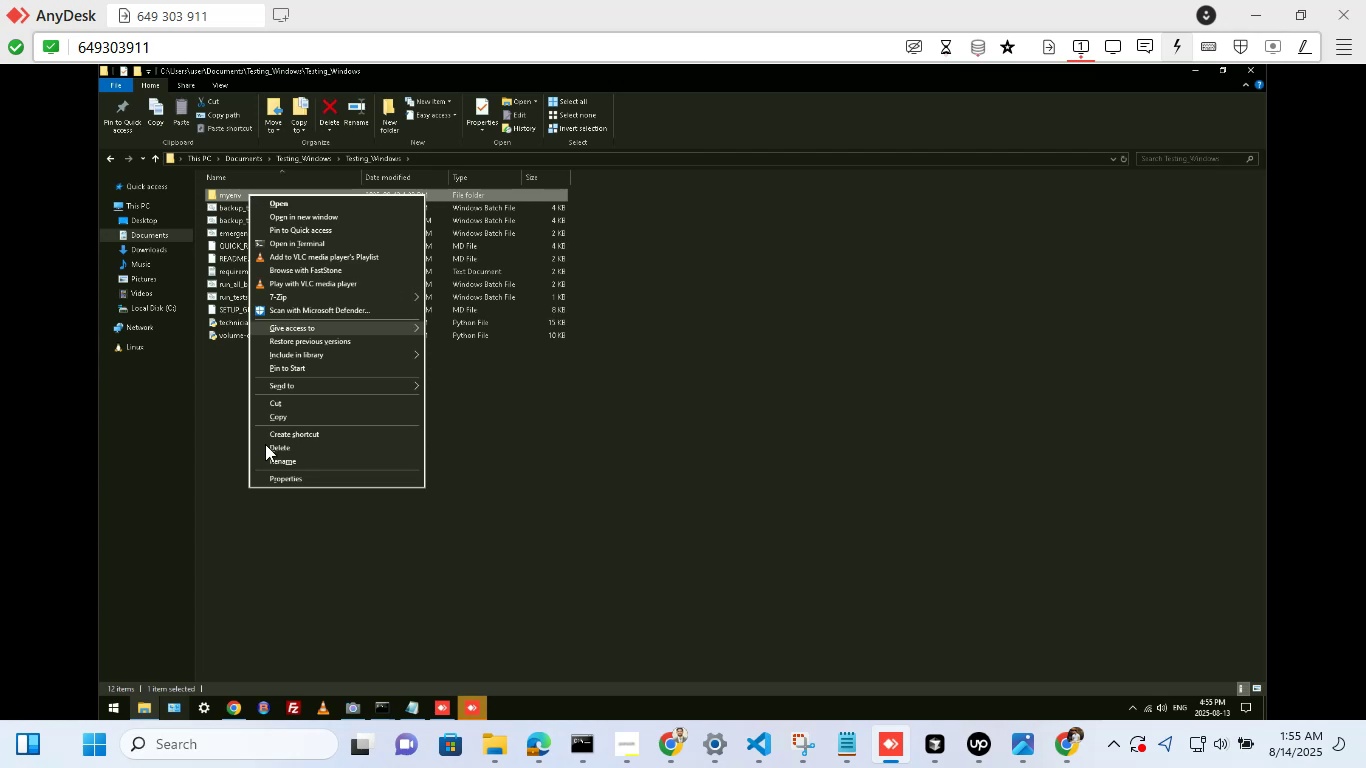 
wait(6.5)
 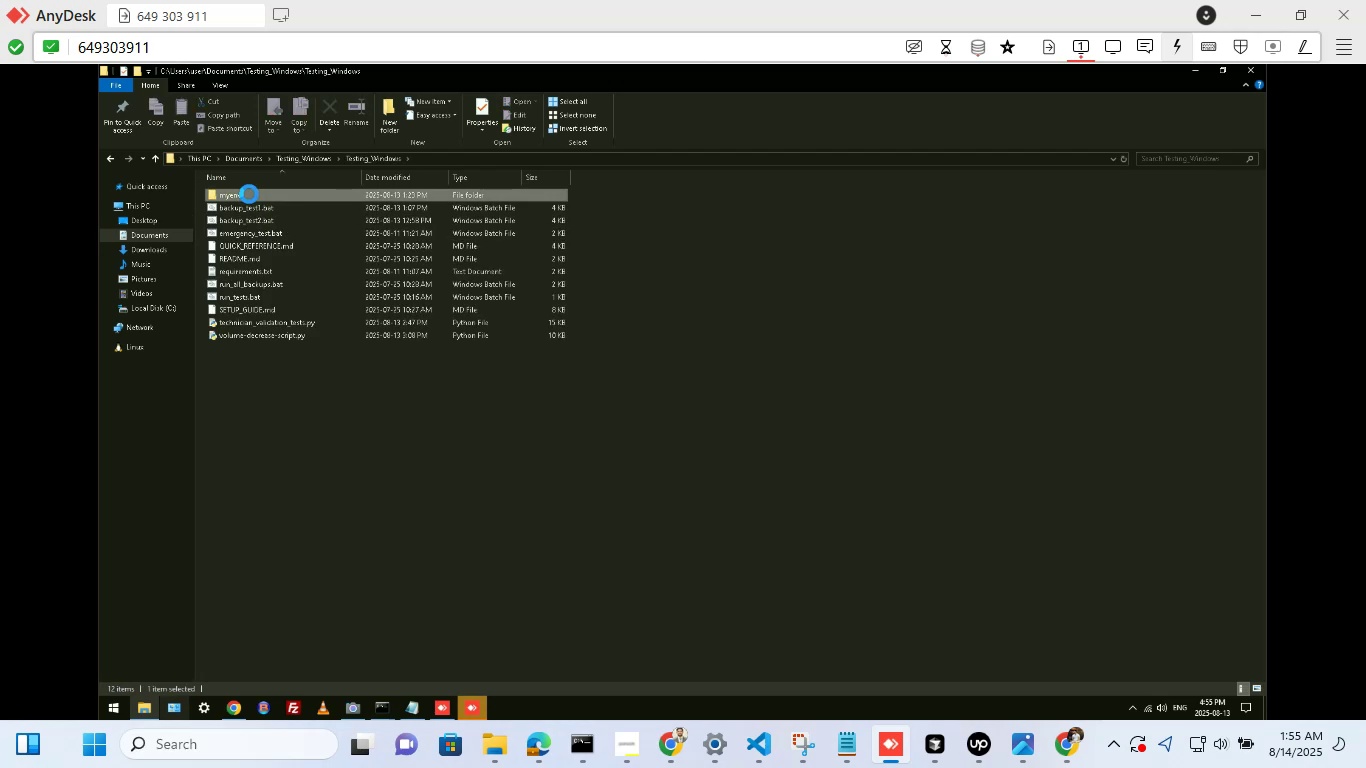 
left_click([276, 476])
 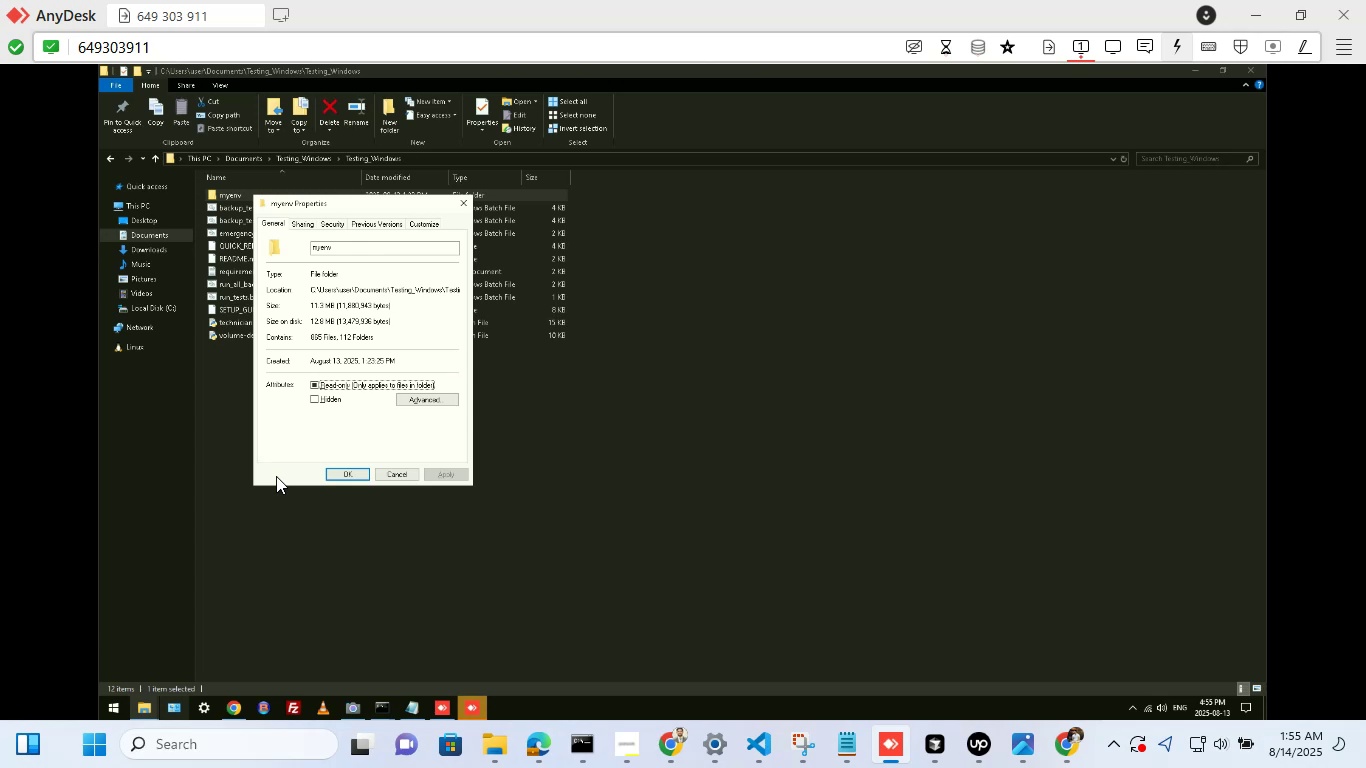 
wait(13.57)
 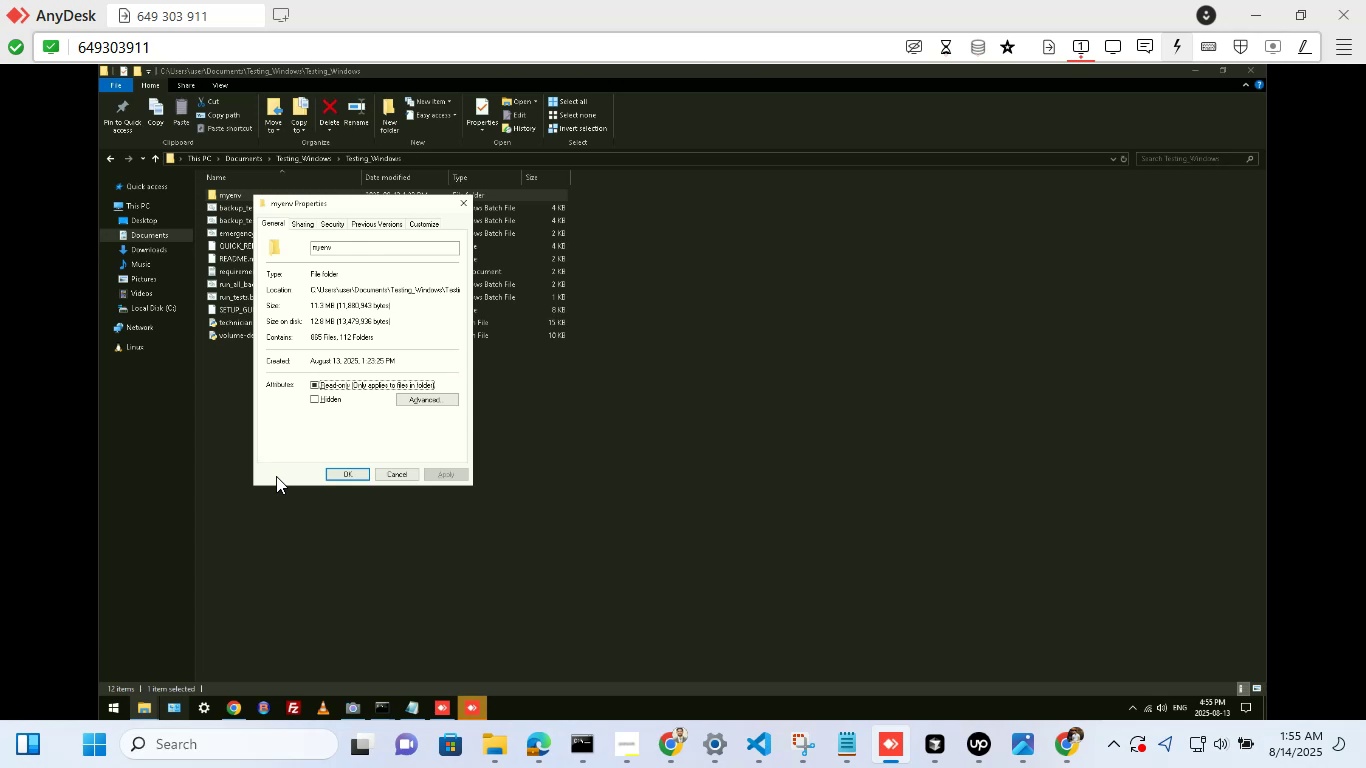 
left_click([723, 386])
 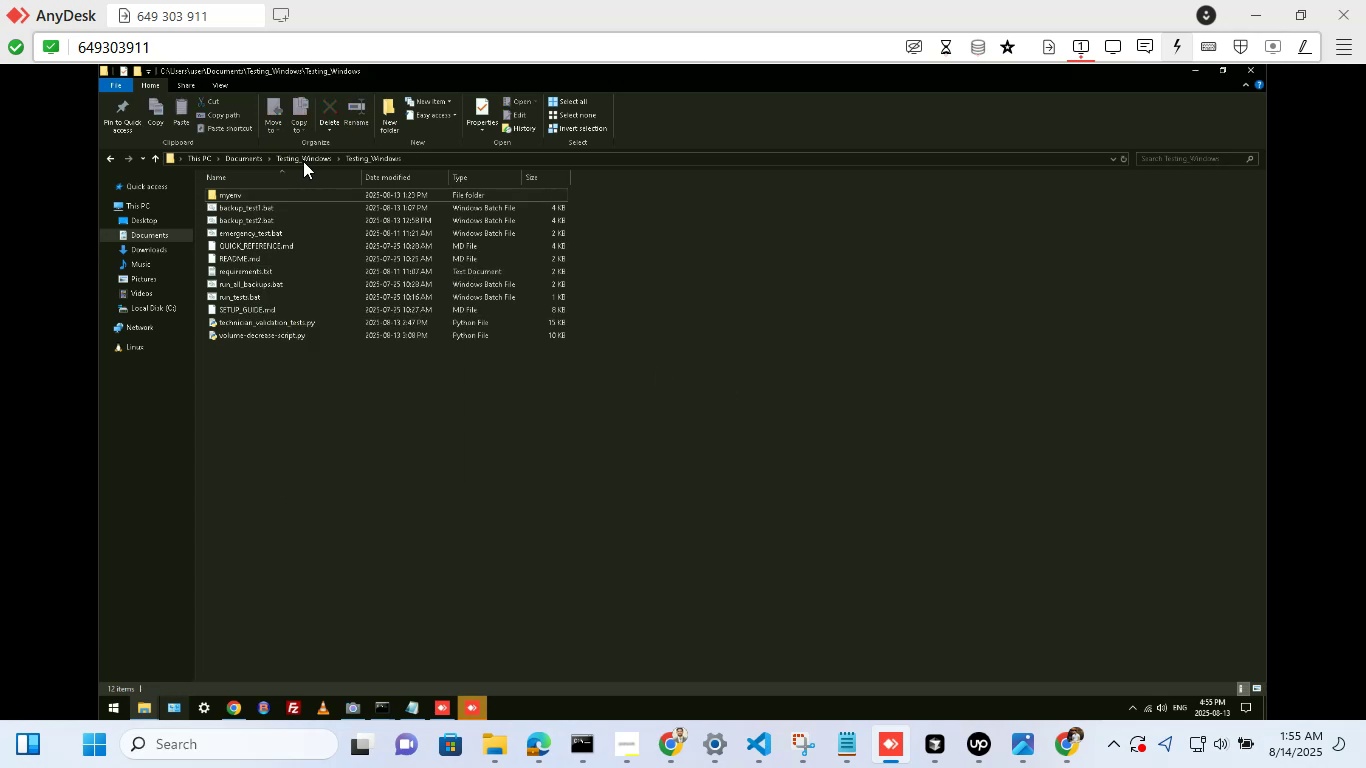 
left_click([303, 155])
 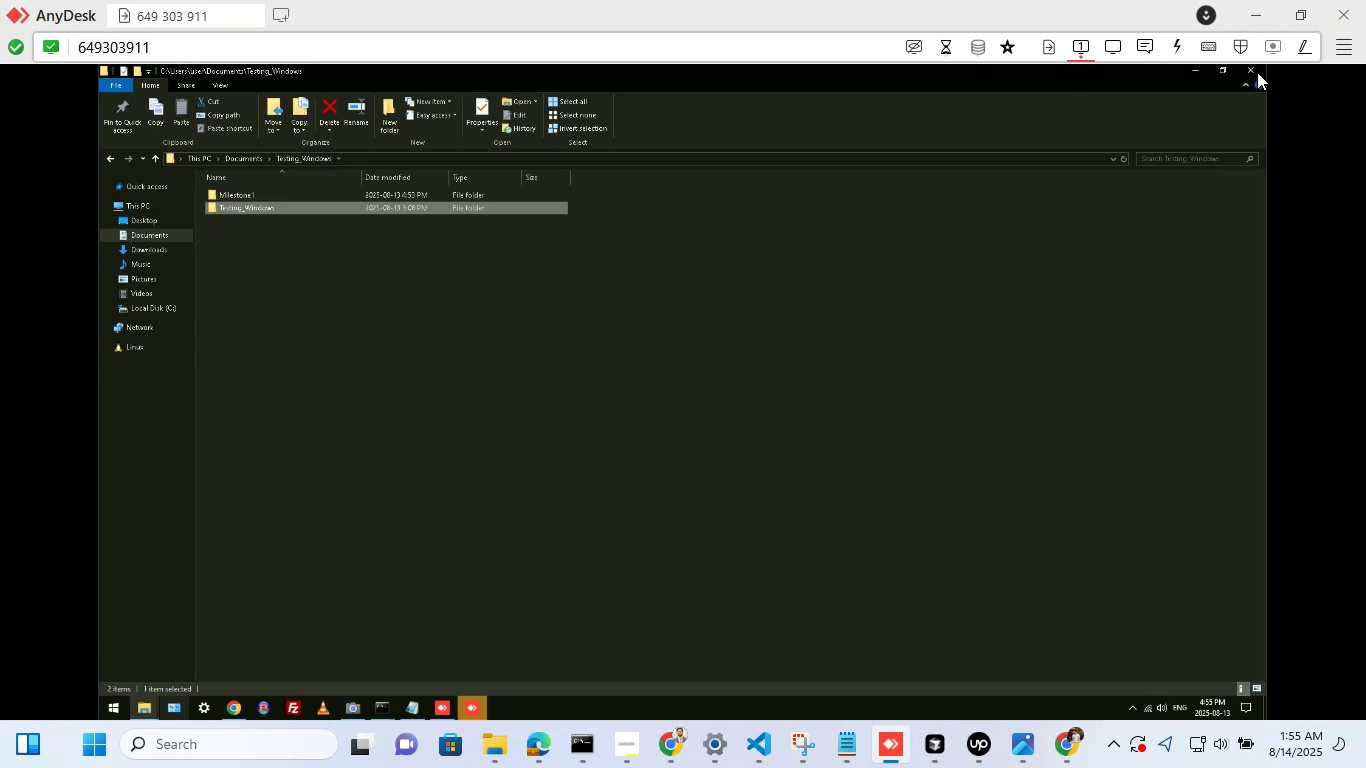 
left_click([1255, 69])
 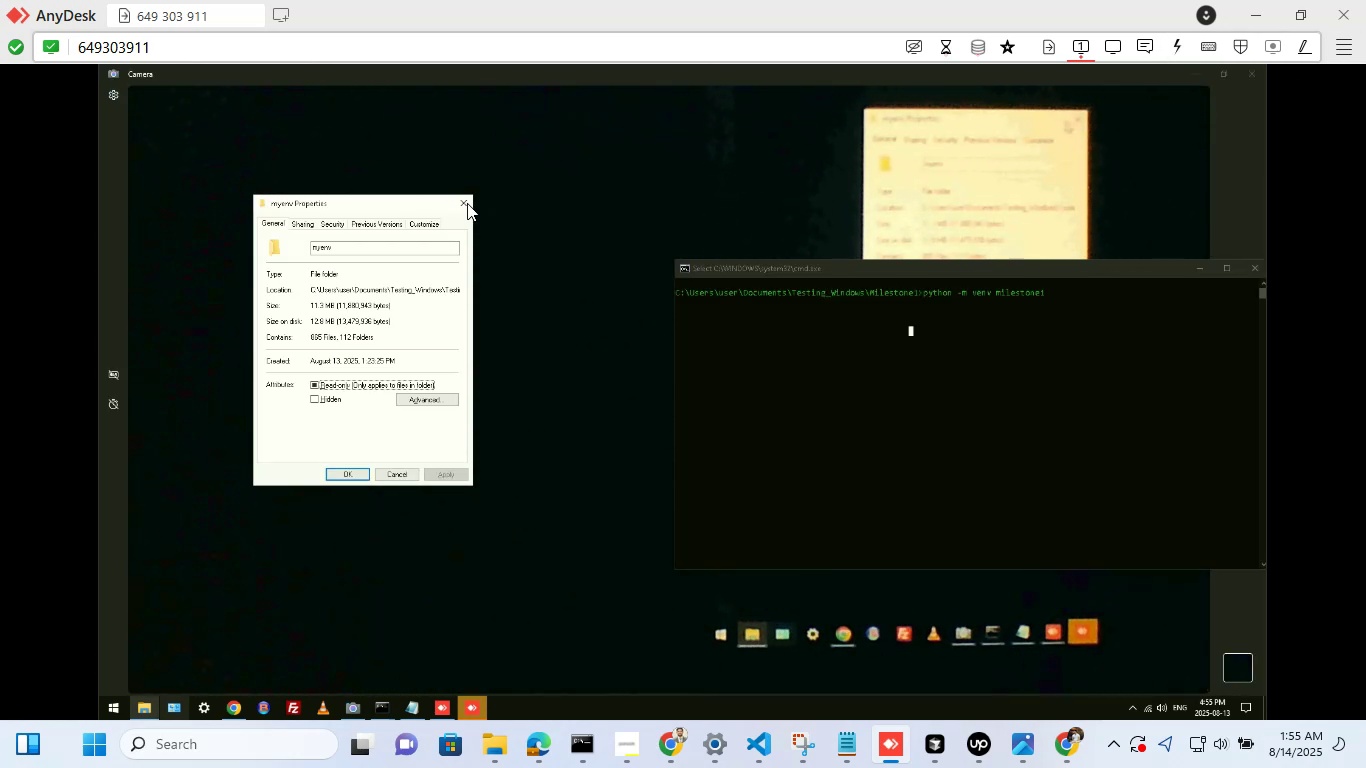 
left_click([467, 203])
 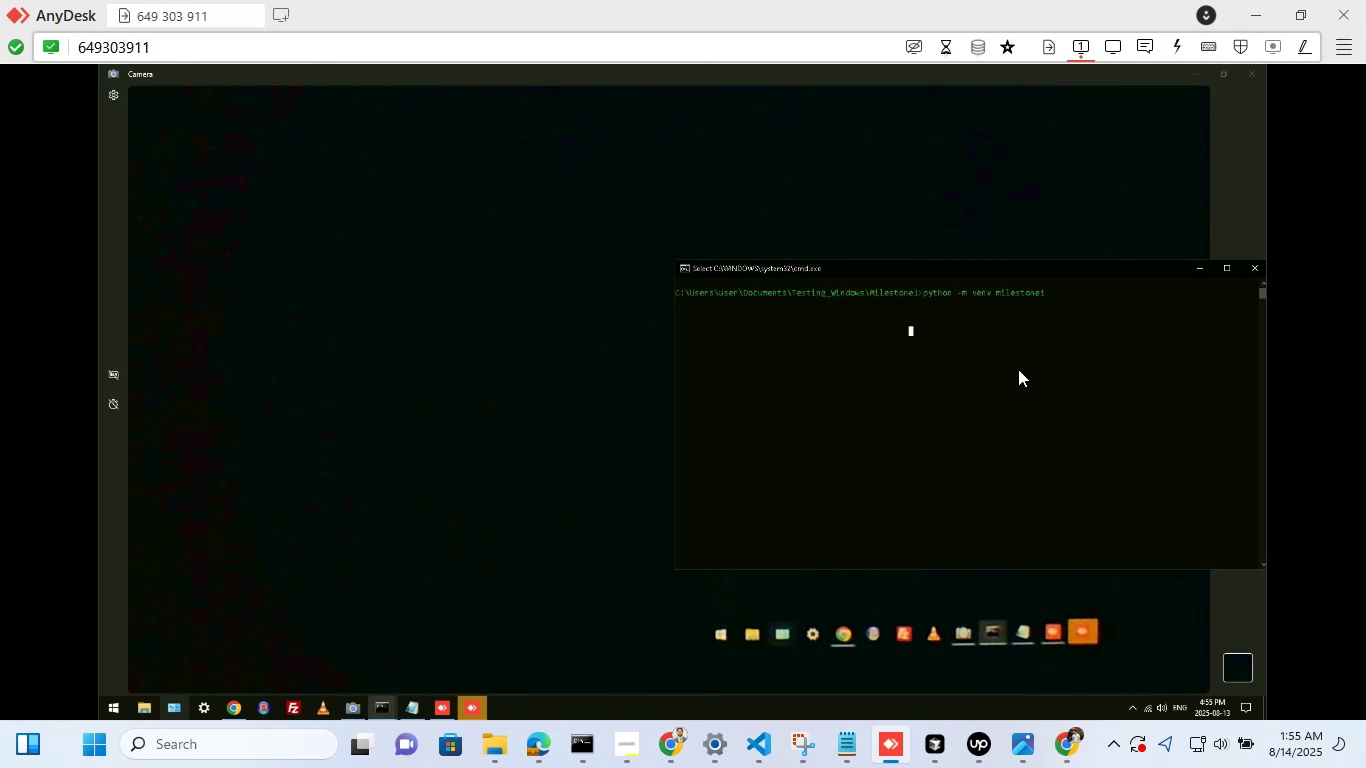 
left_click([894, 335])
 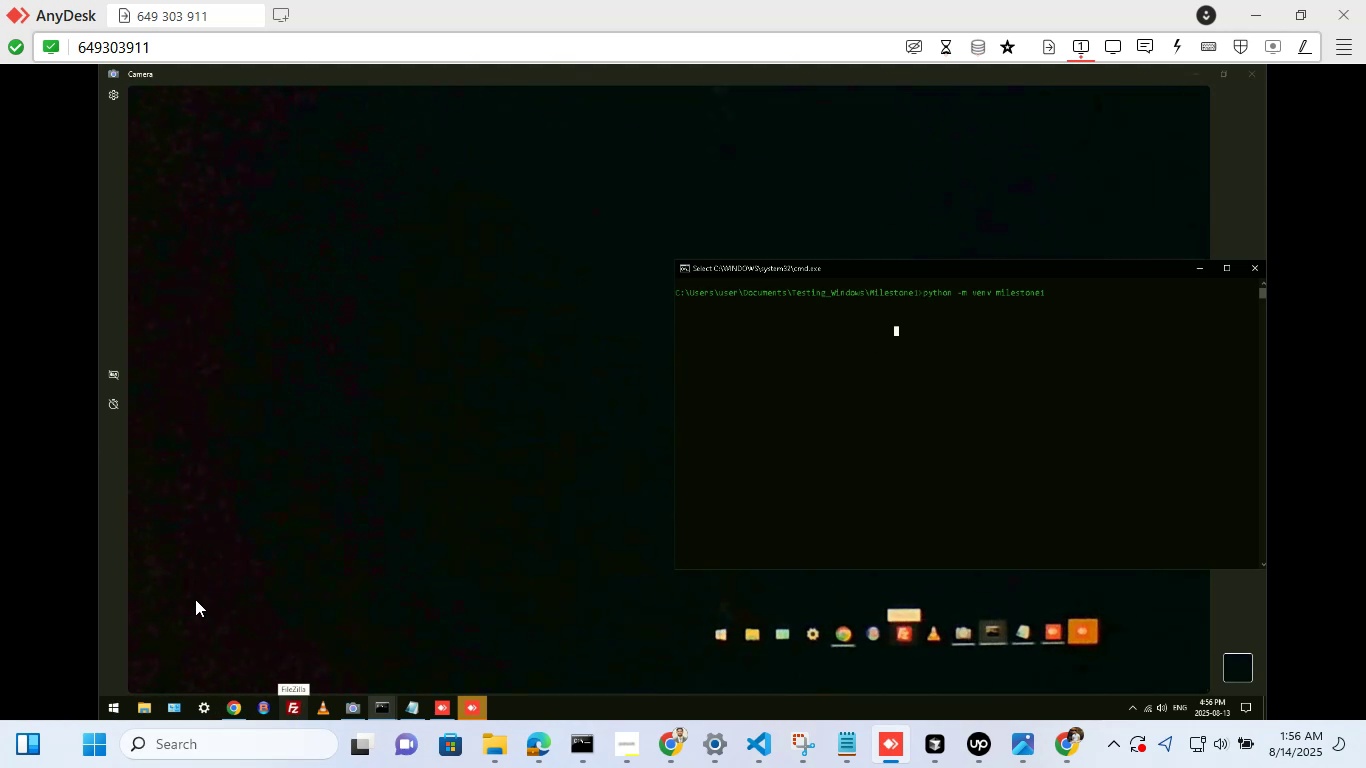 
wait(22.22)
 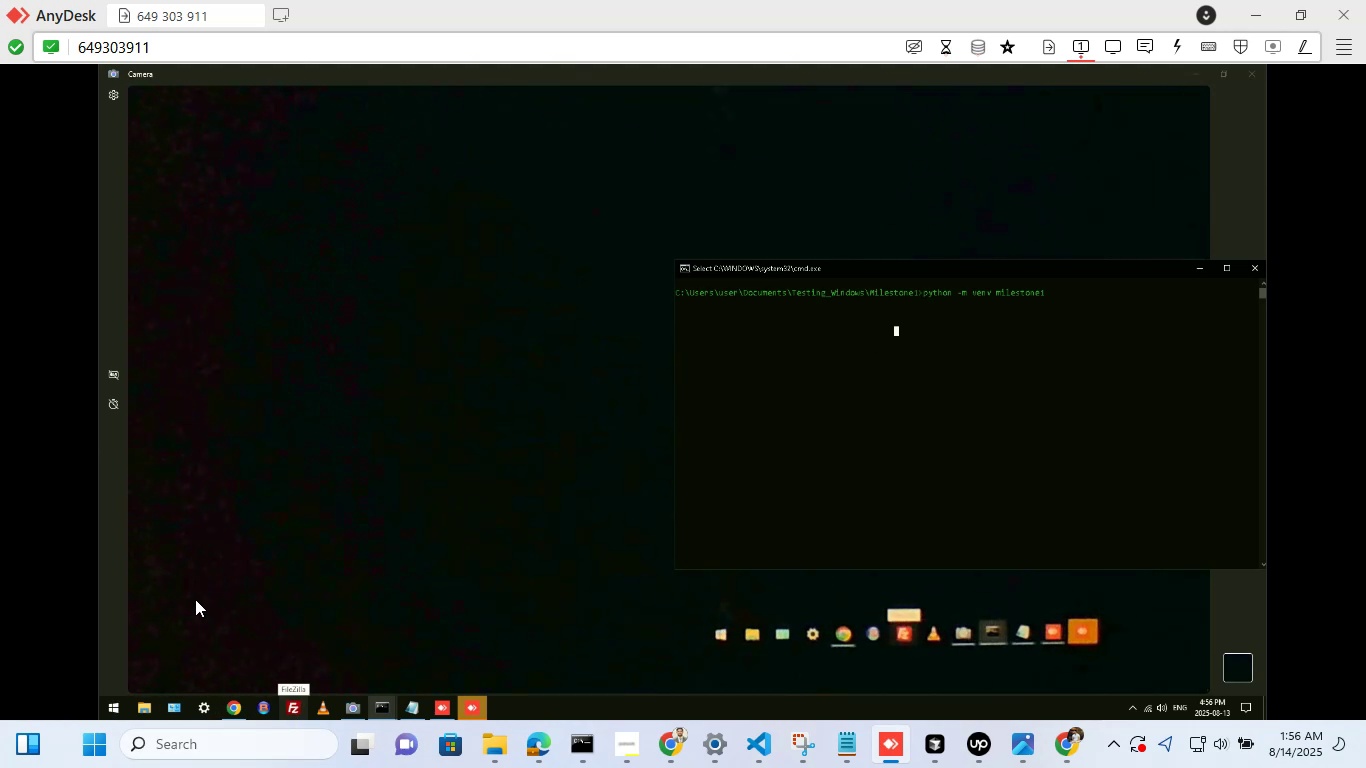 
left_click([114, 710])
 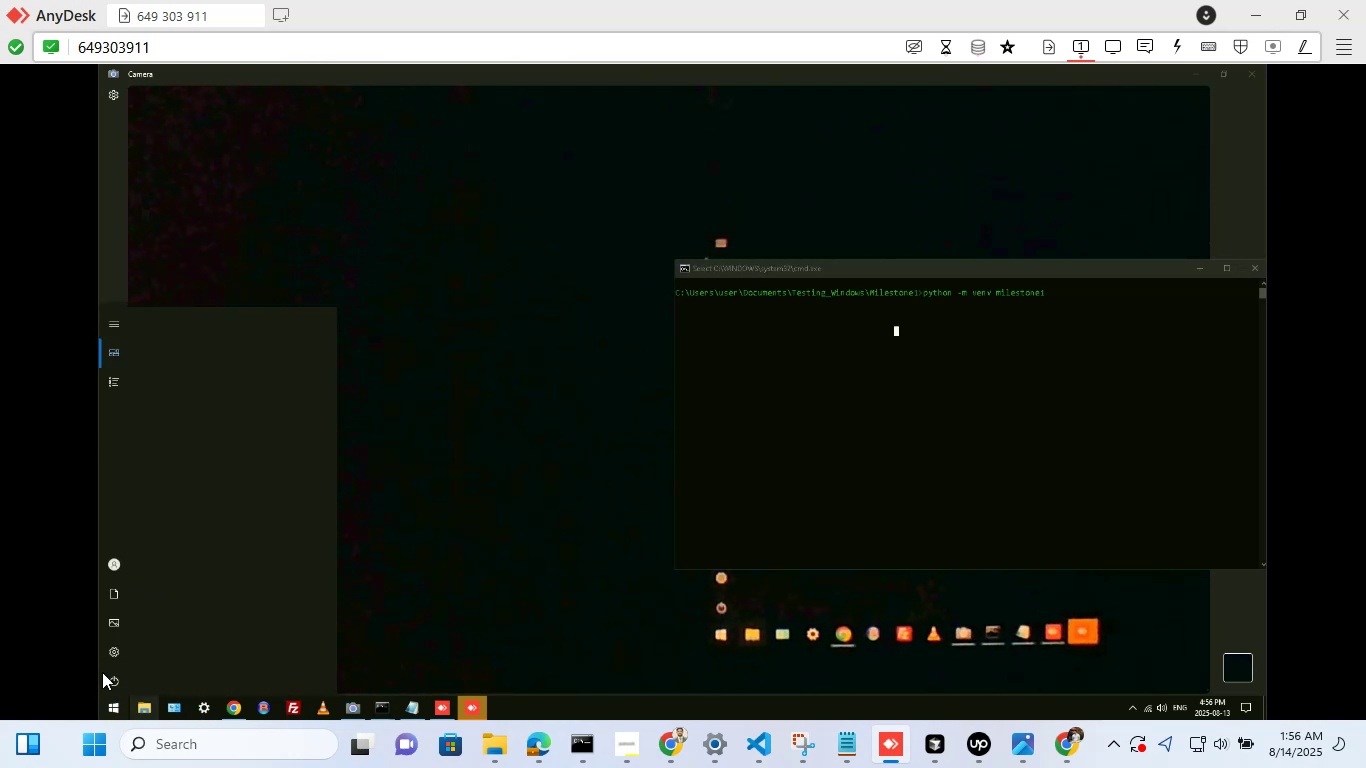 
wait(7.83)
 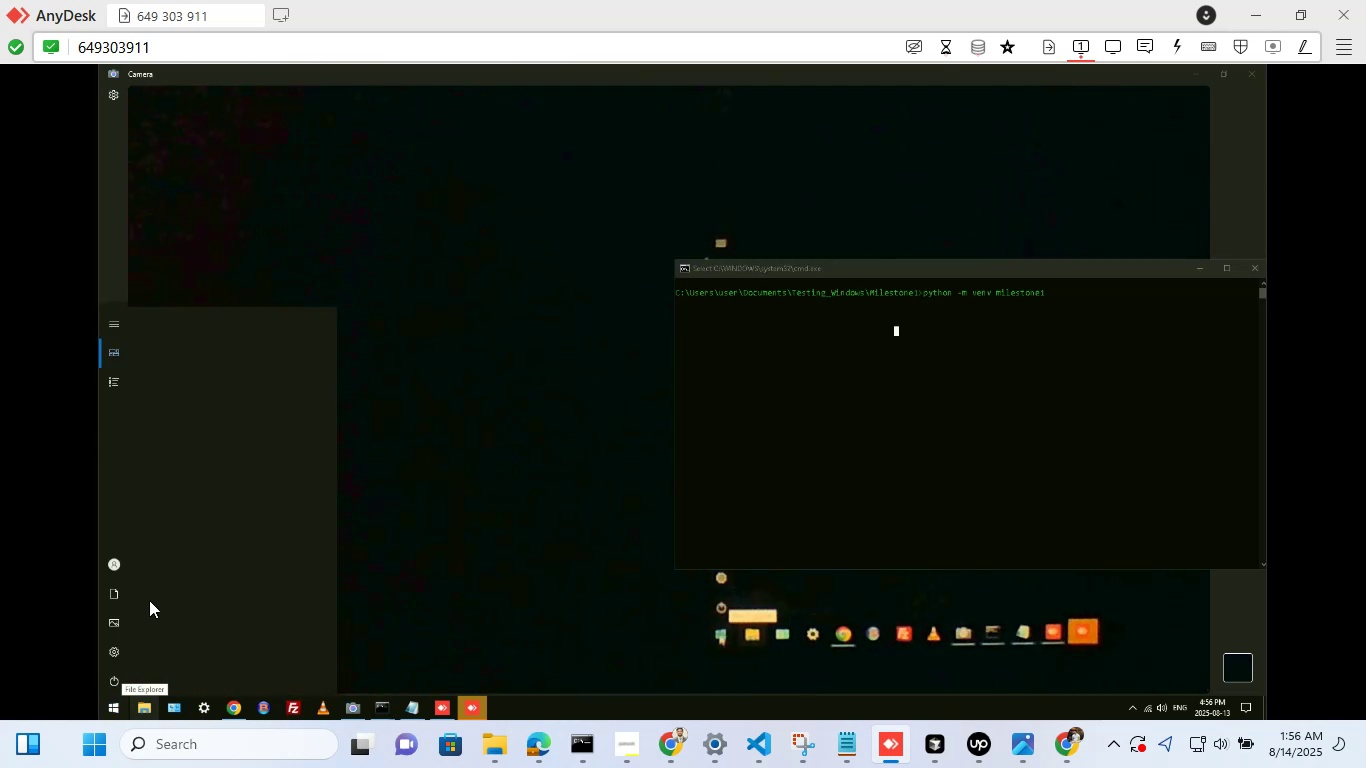 
left_click([116, 646])
 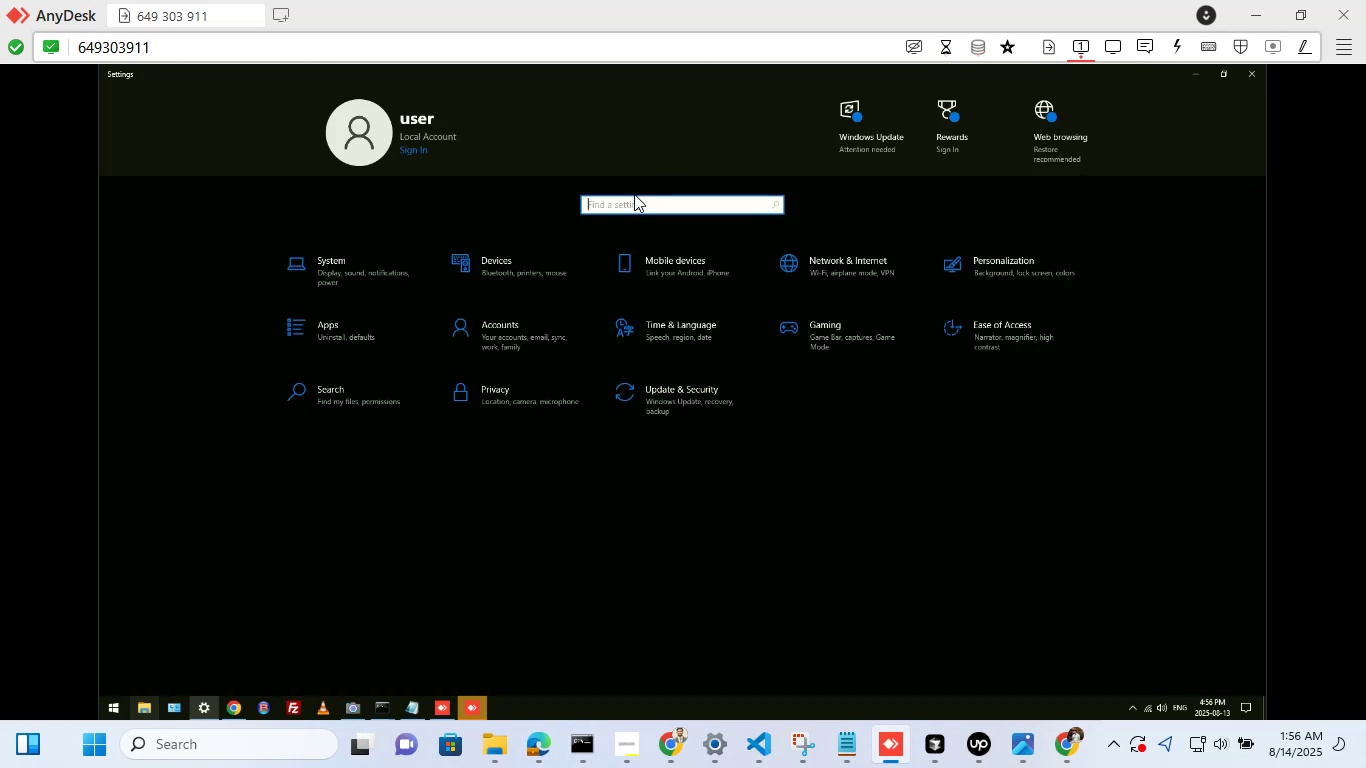 
left_click([633, 203])
 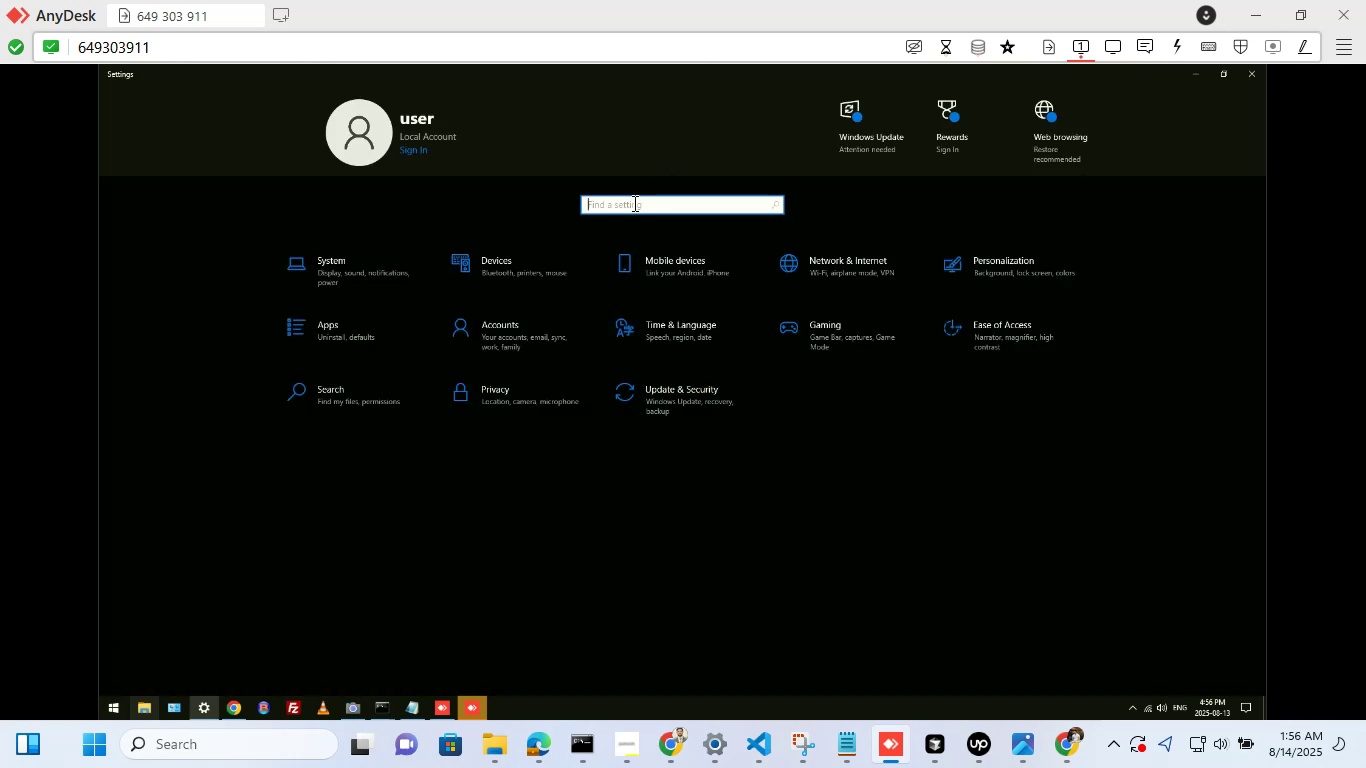 
type(task manager)
 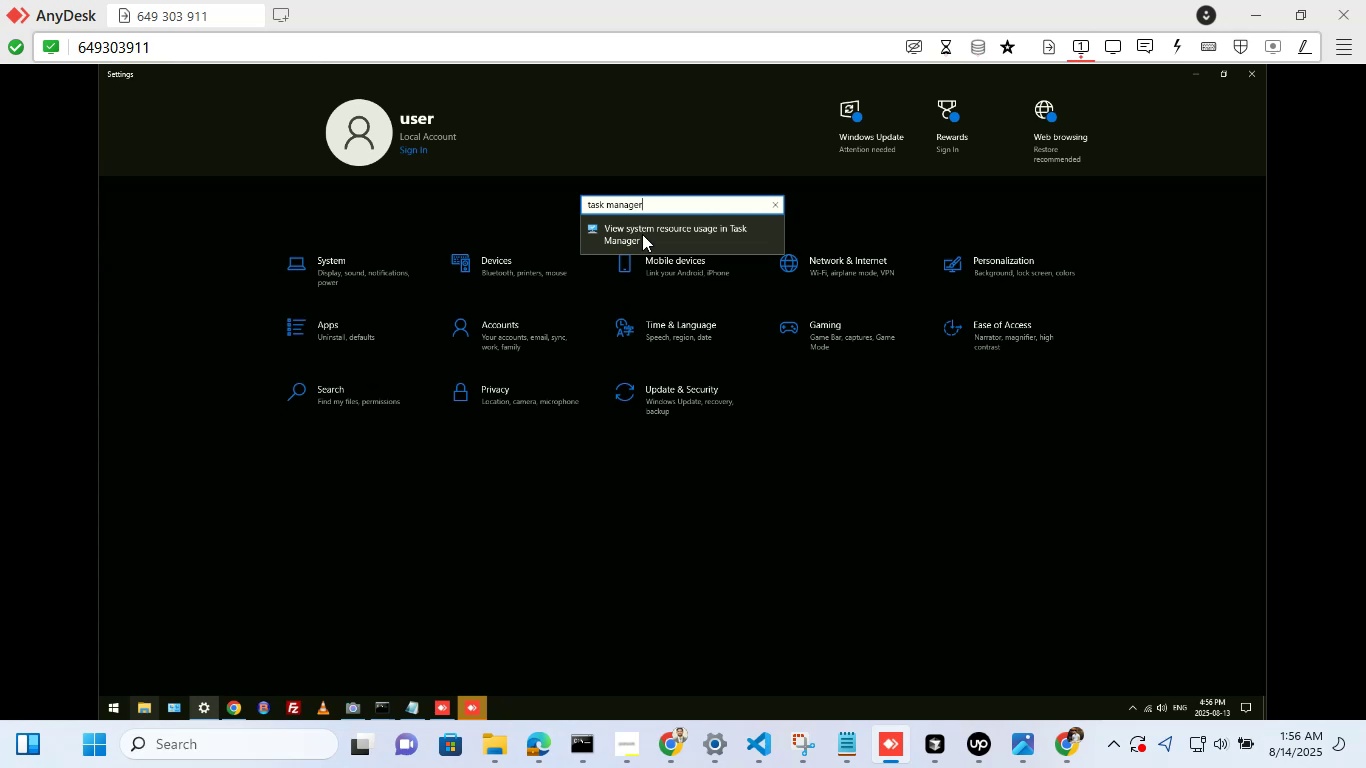 
left_click([643, 236])
 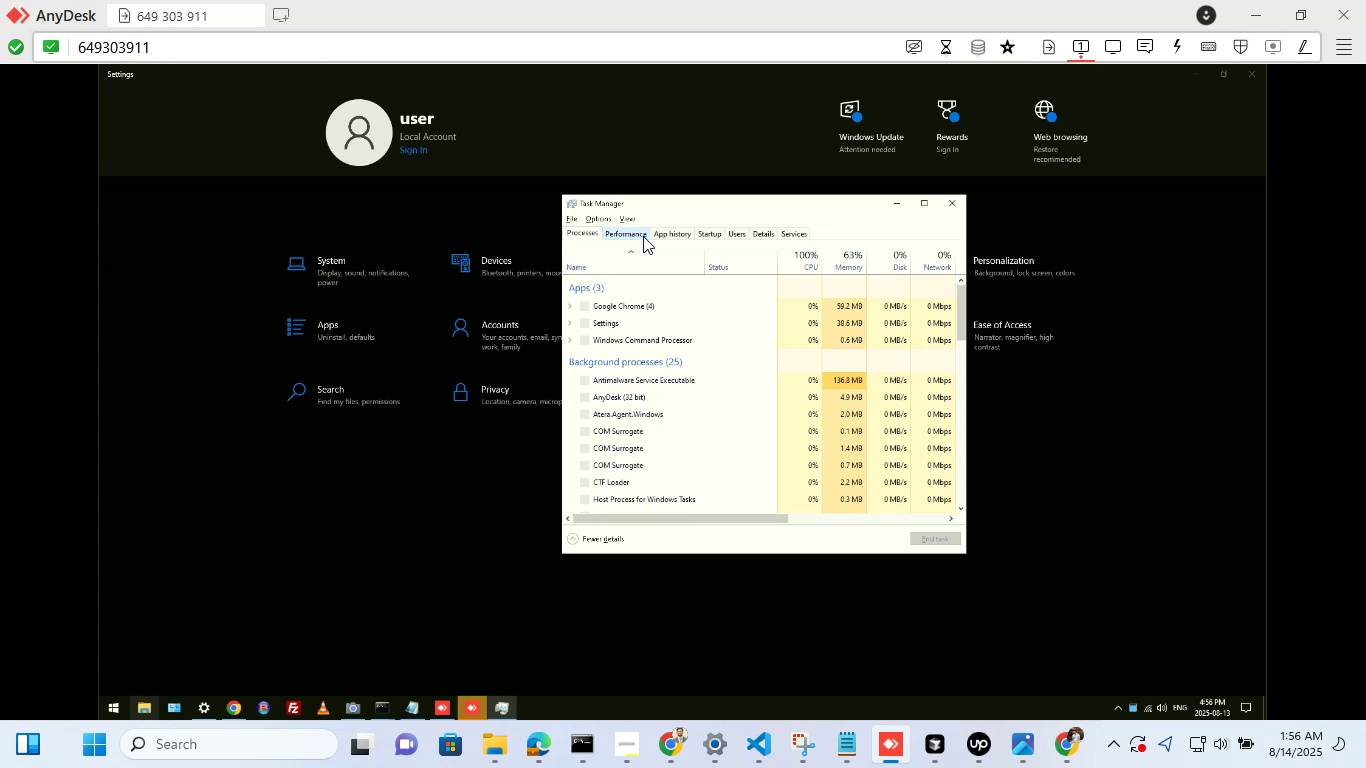 
wait(7.3)
 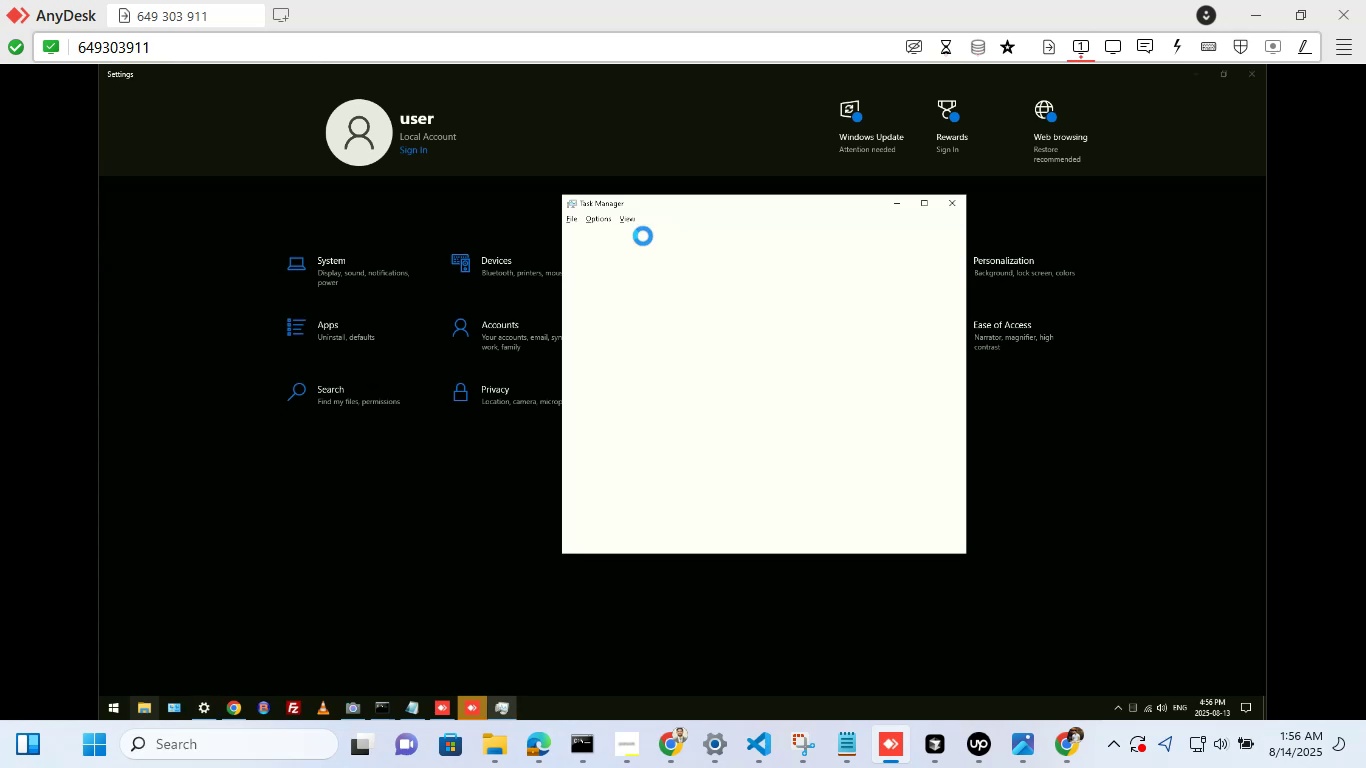 
left_click([629, 233])
 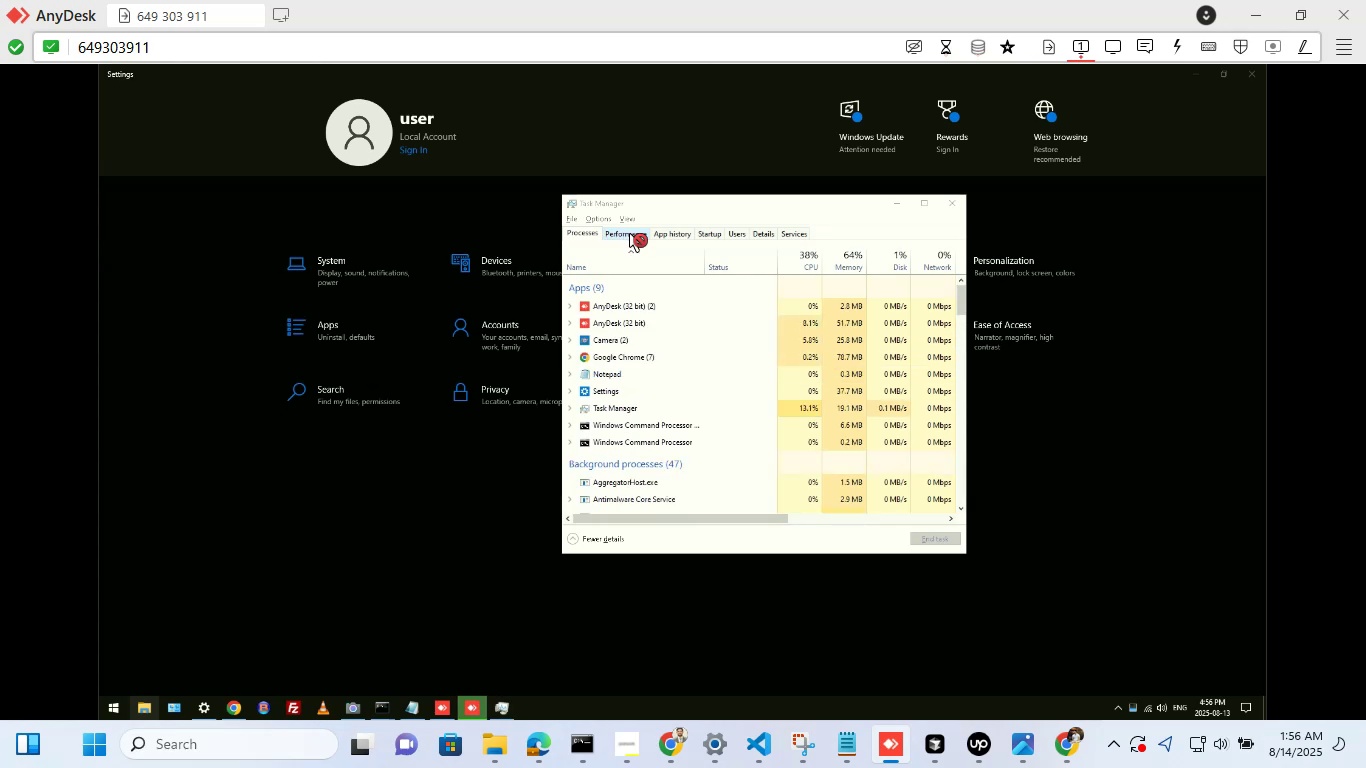 
left_click([630, 234])
 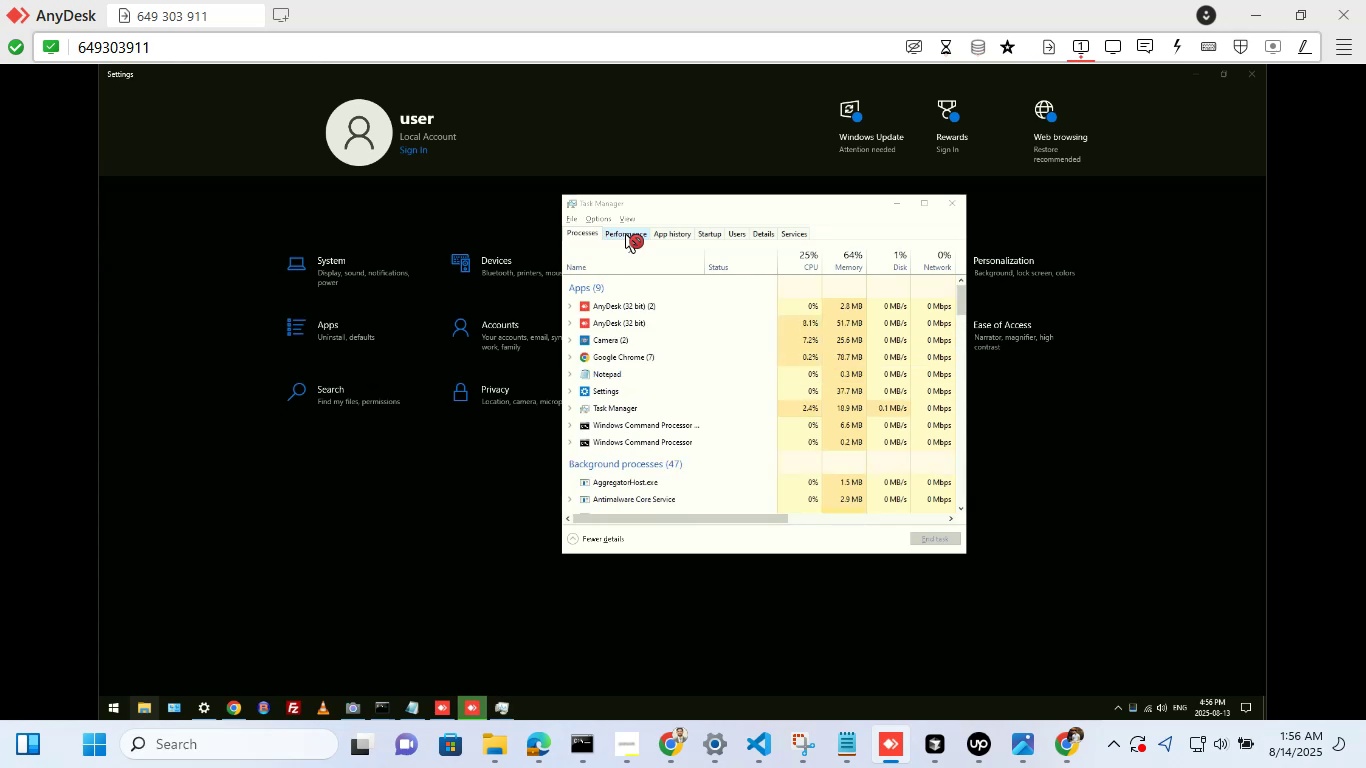 
double_click([625, 234])
 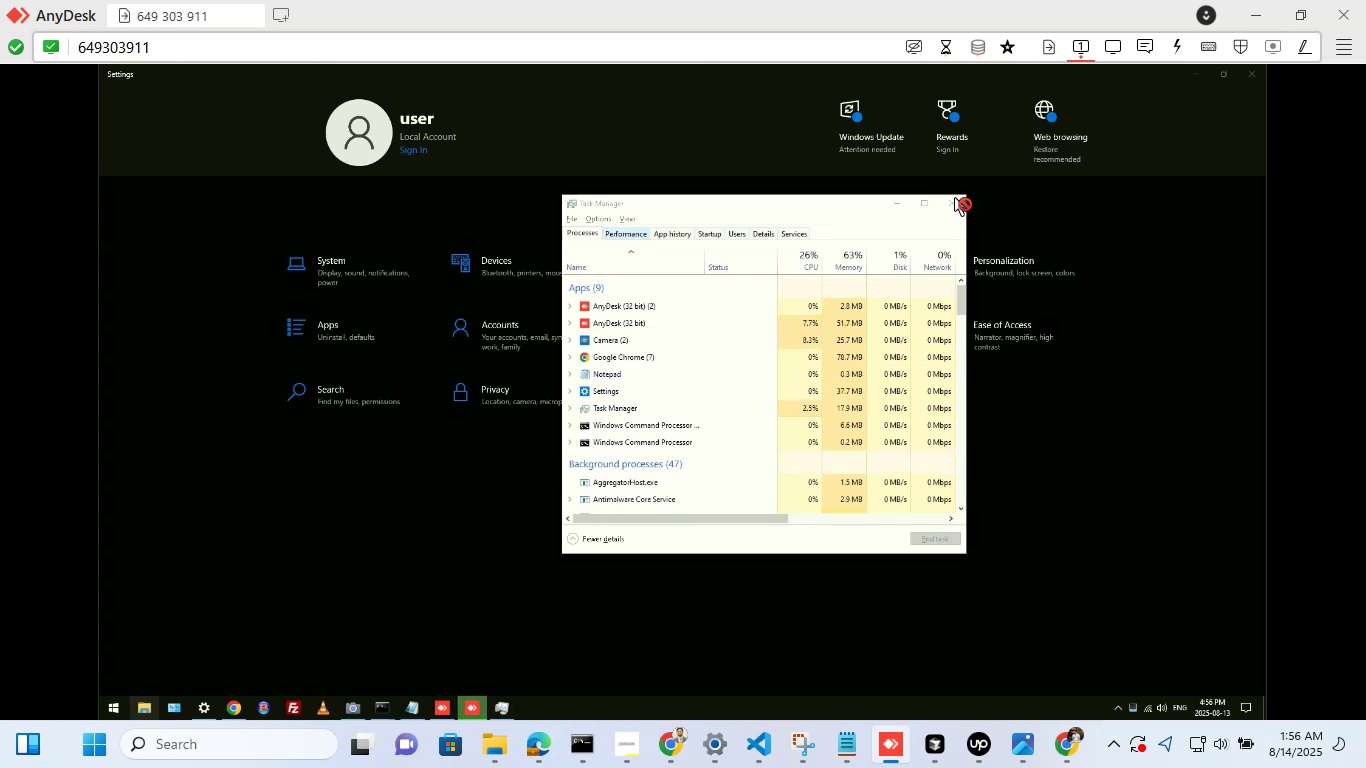 
left_click([954, 200])
 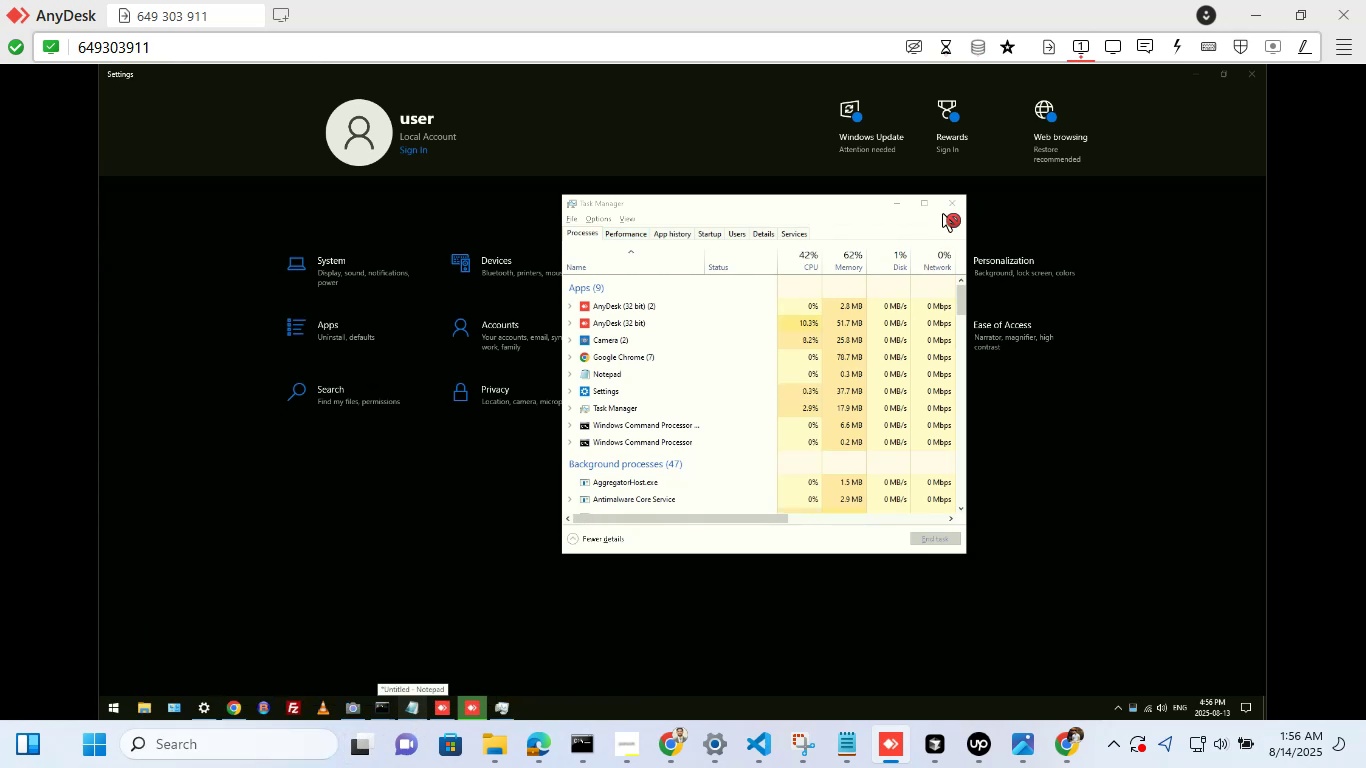 
left_click([953, 199])
 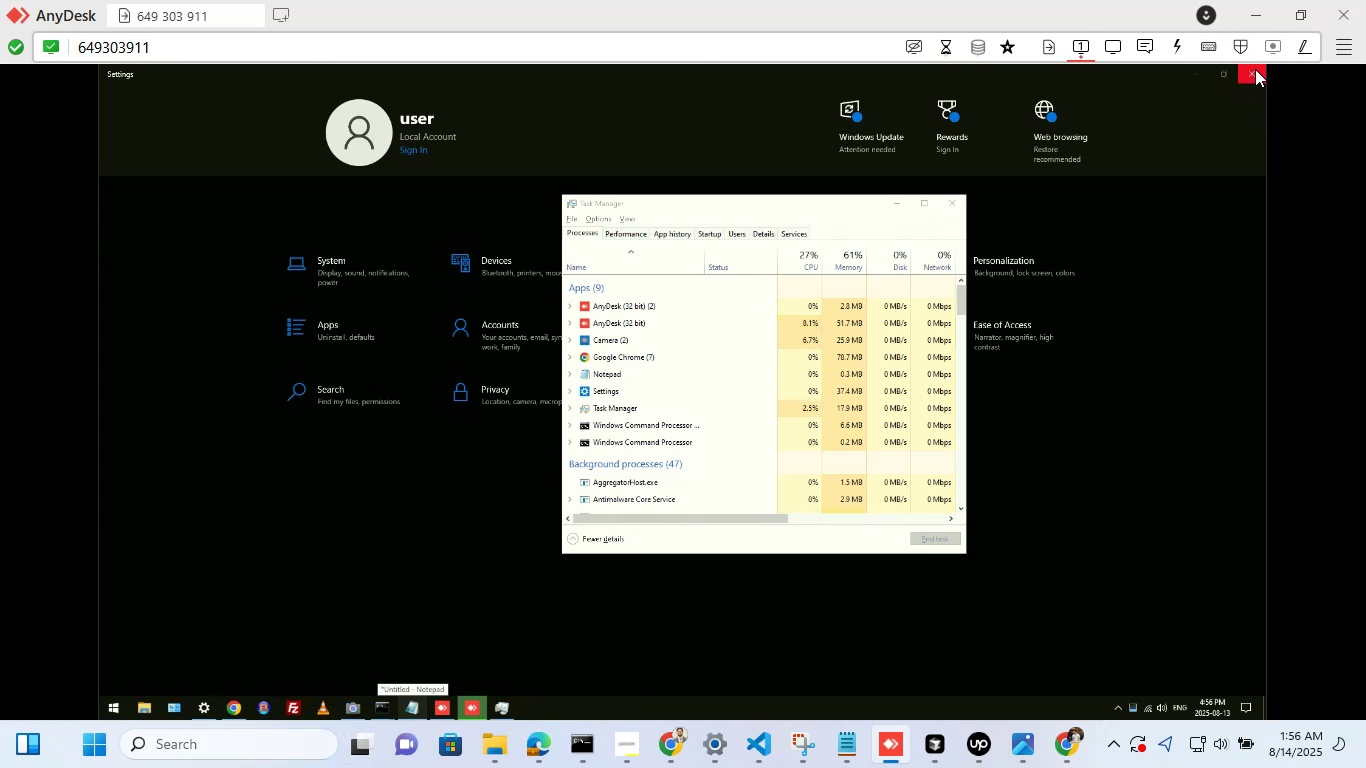 
left_click([1255, 70])
 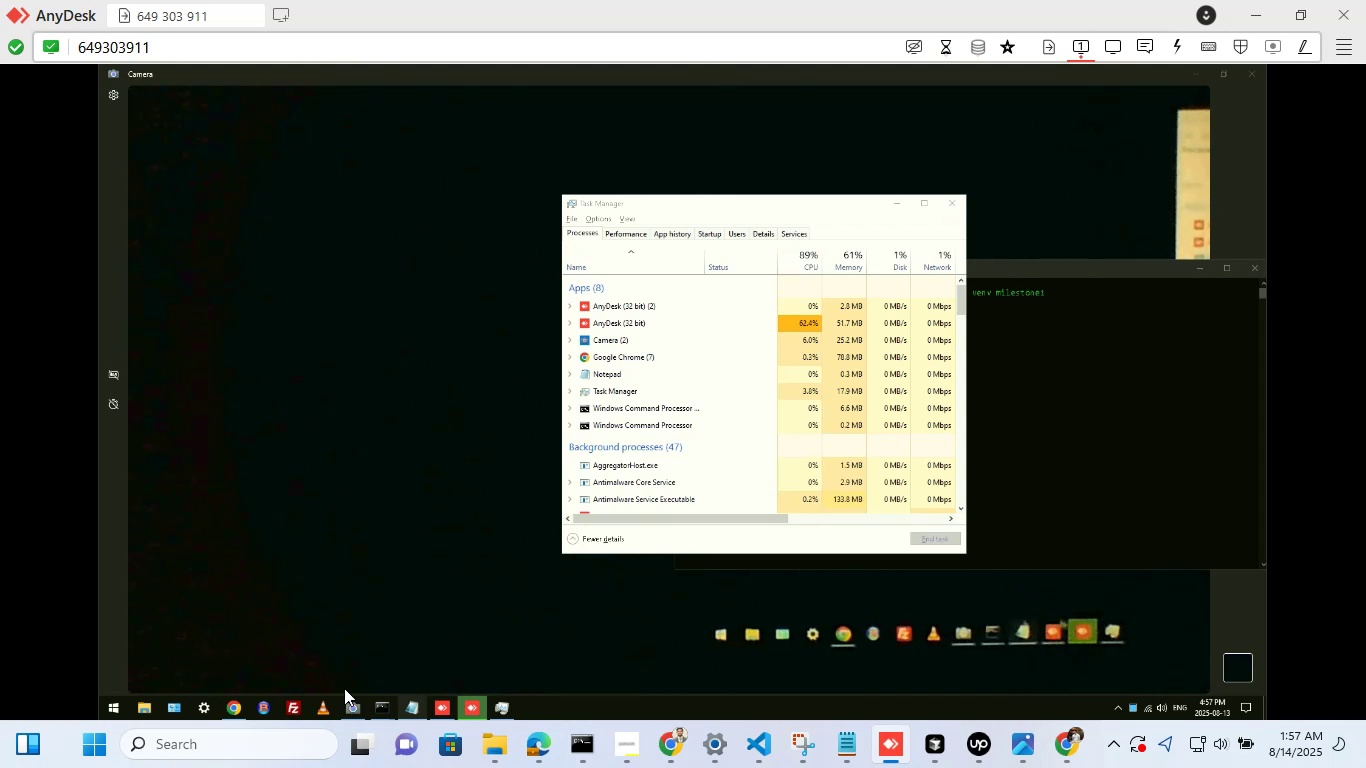 
wait(6.95)
 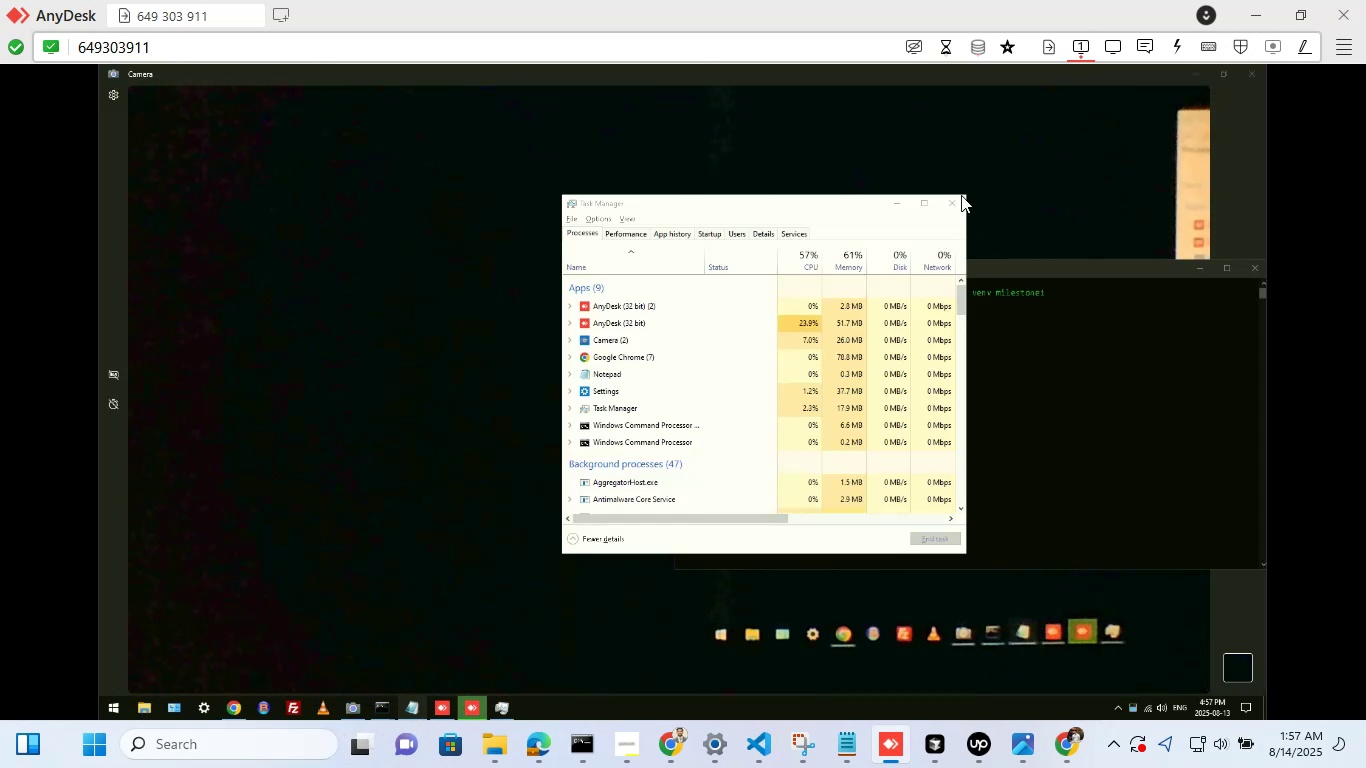 
left_click([894, 199])
 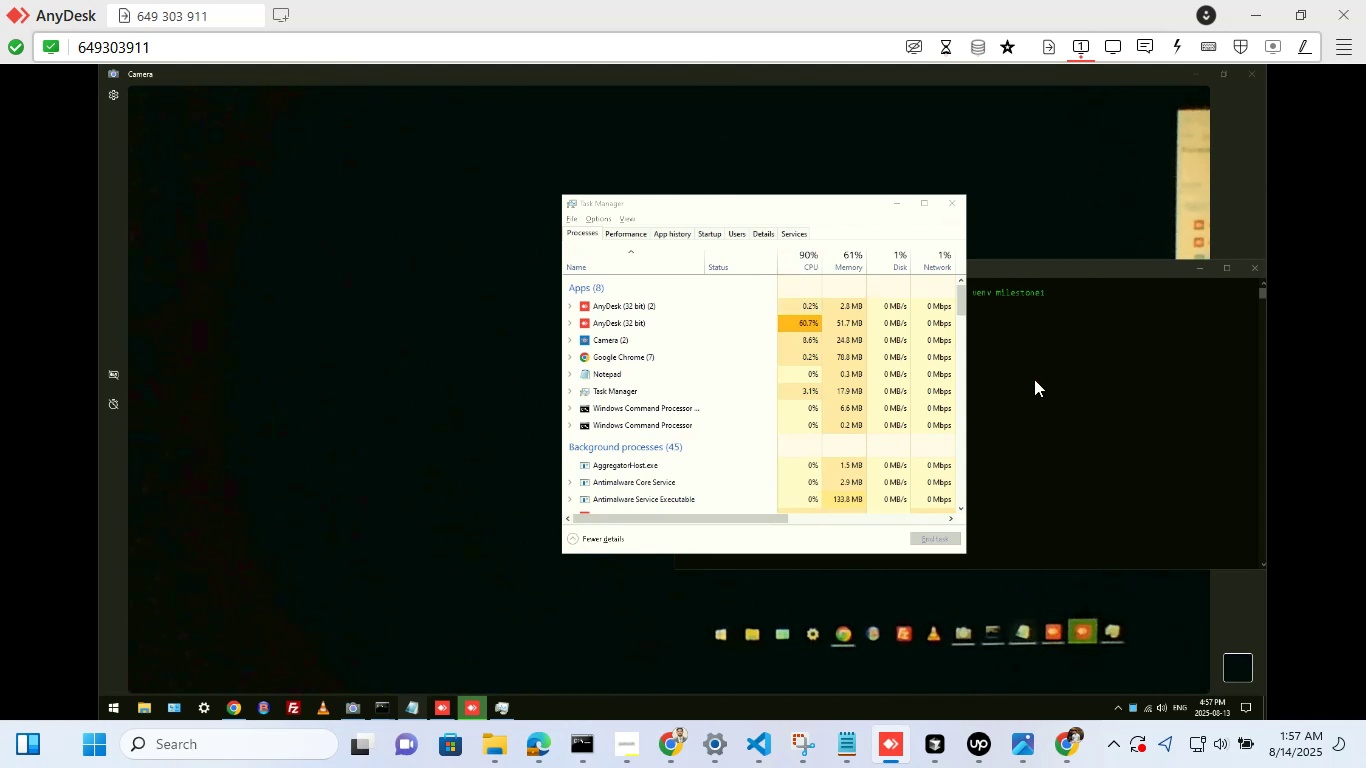 
left_click([1034, 379])
 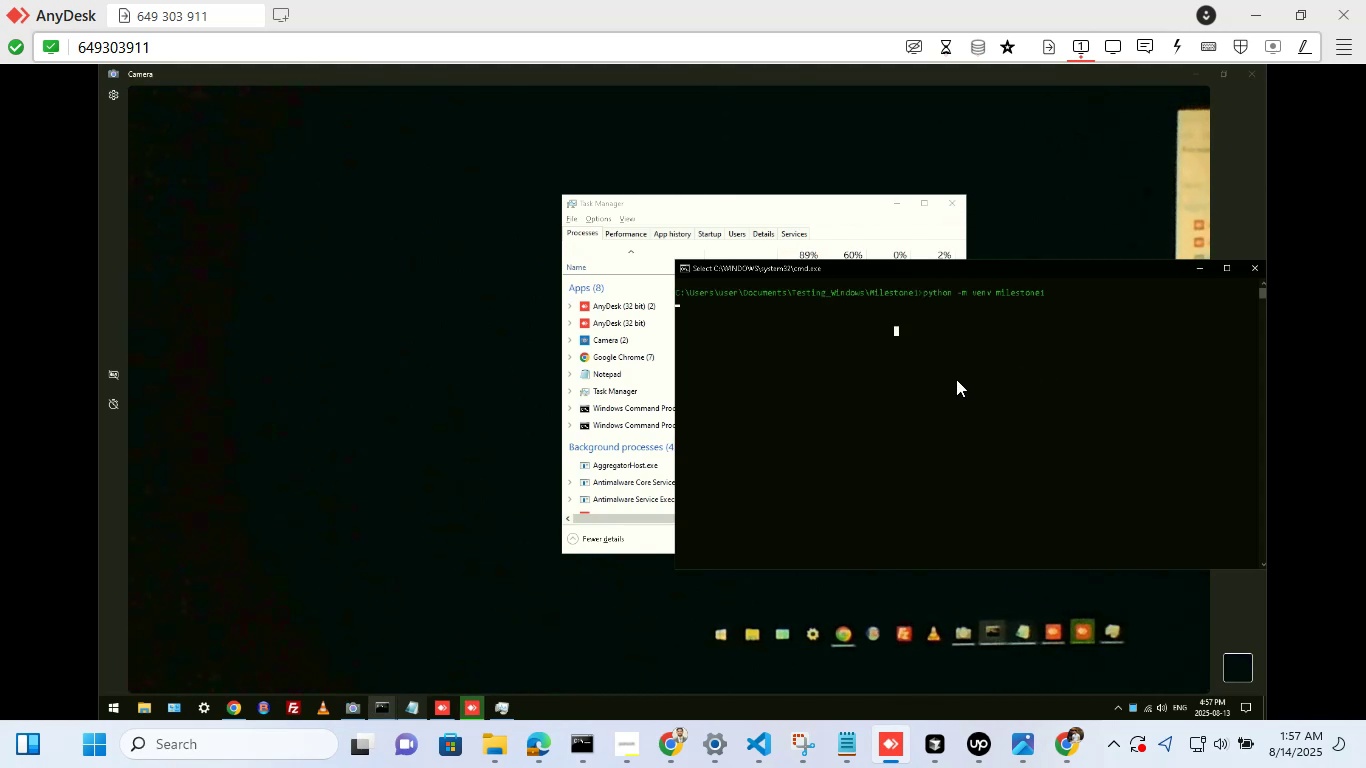 
left_click([934, 372])
 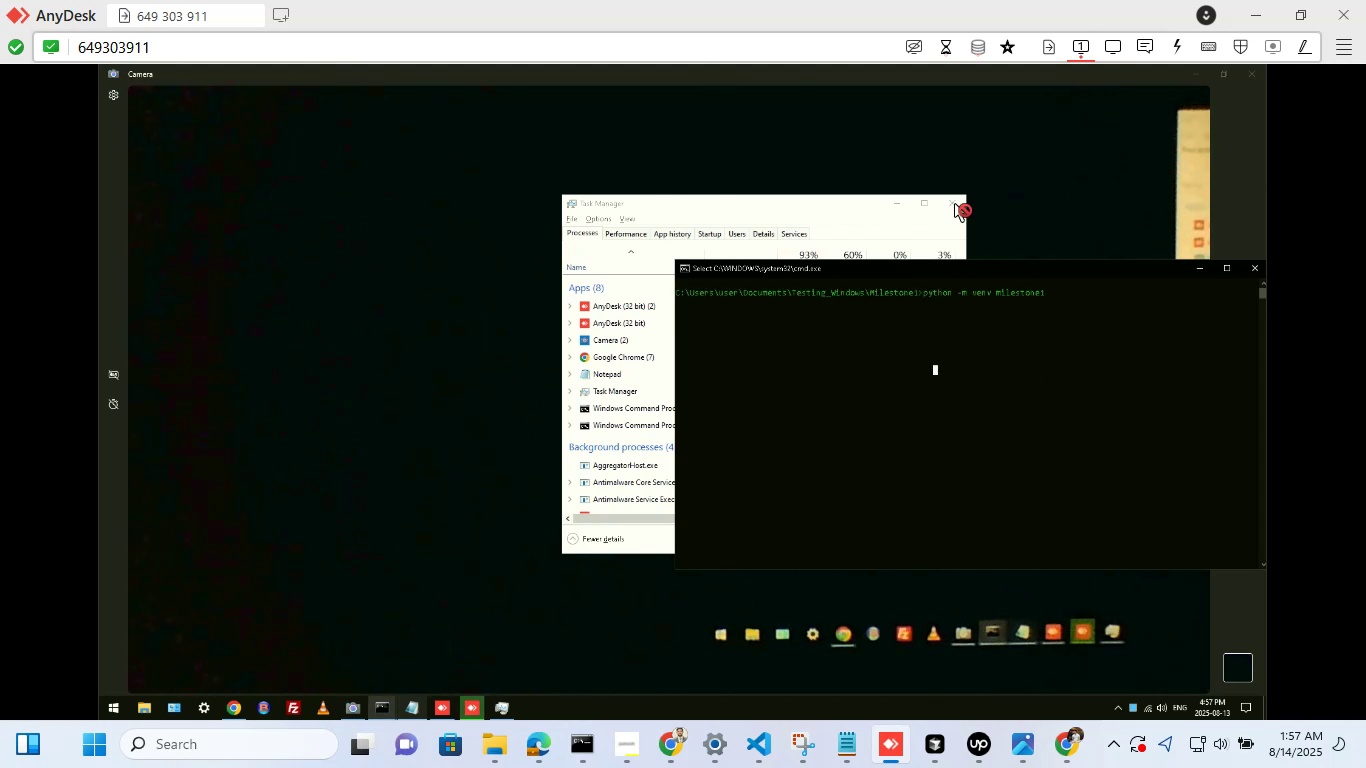 
left_click([954, 203])
 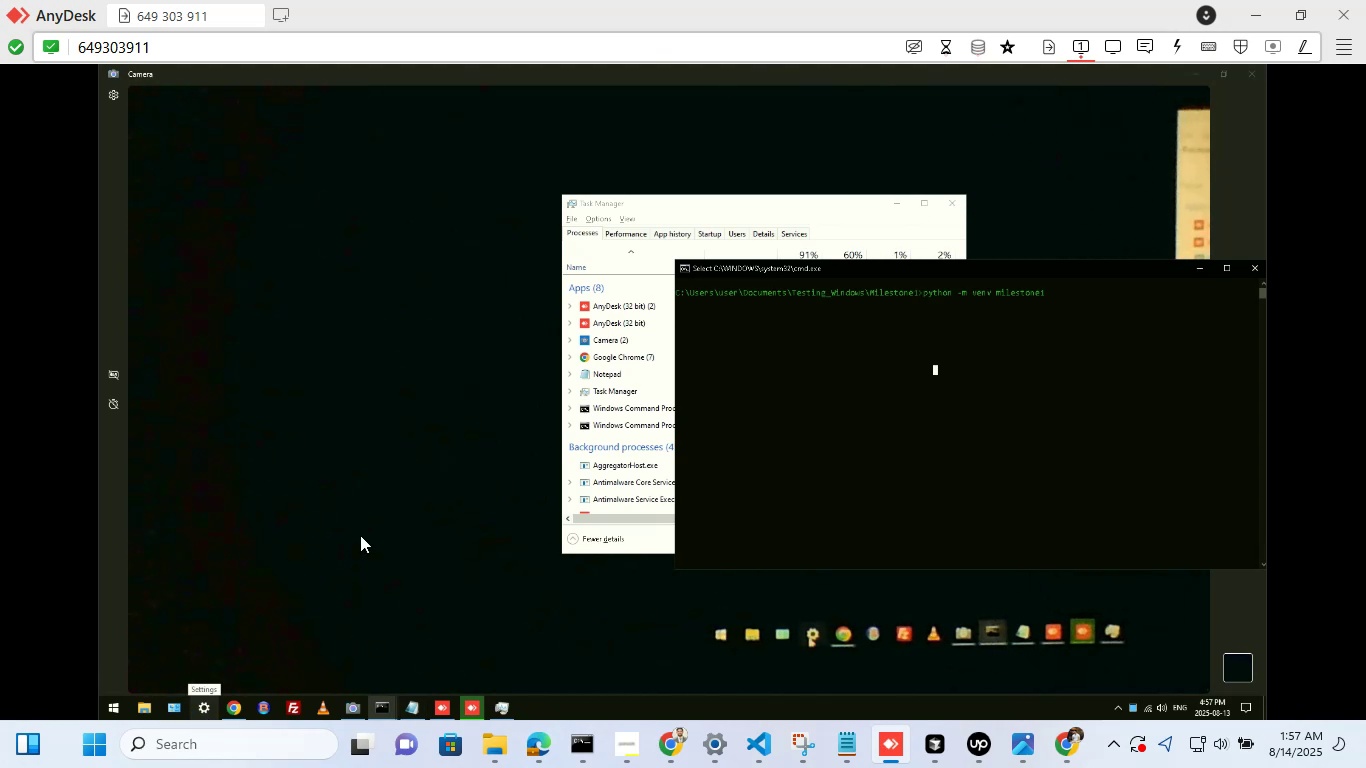 
wait(6.79)
 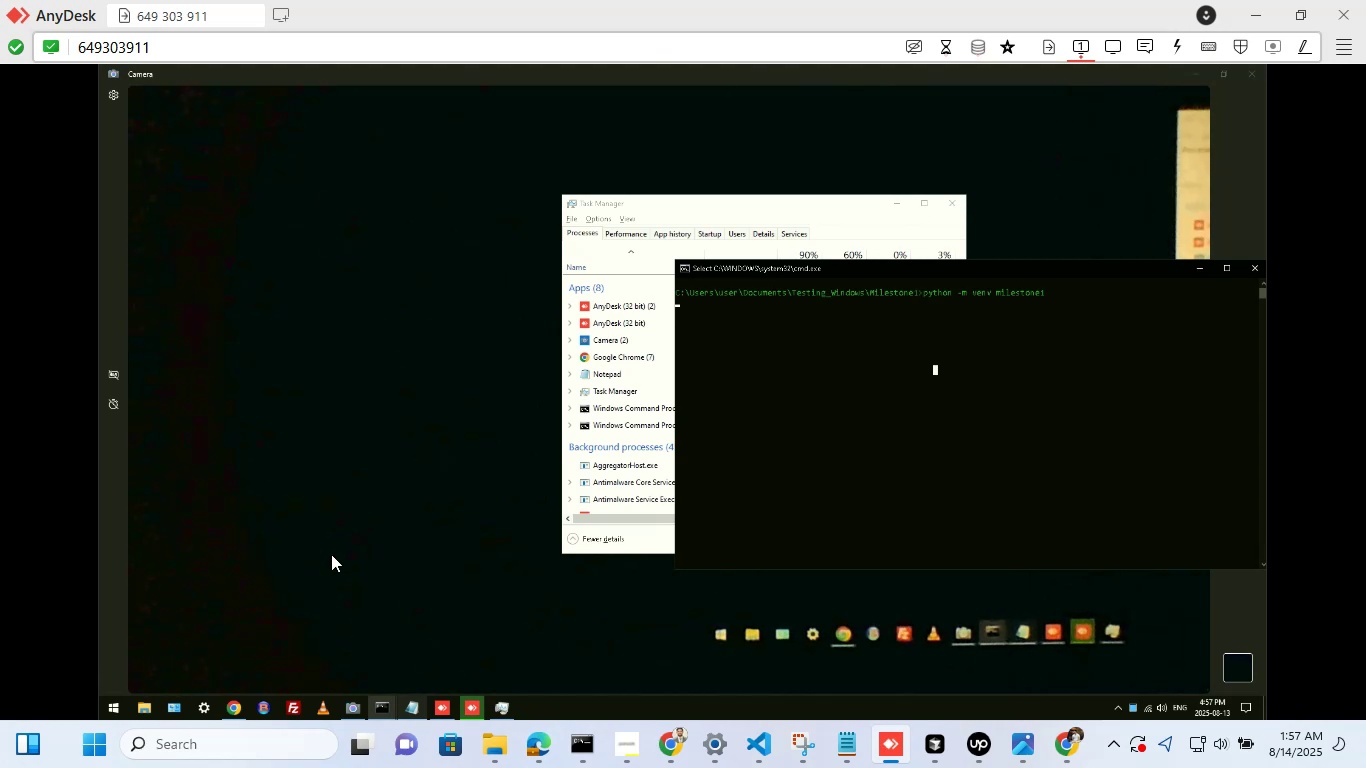 
left_click([896, 201])
 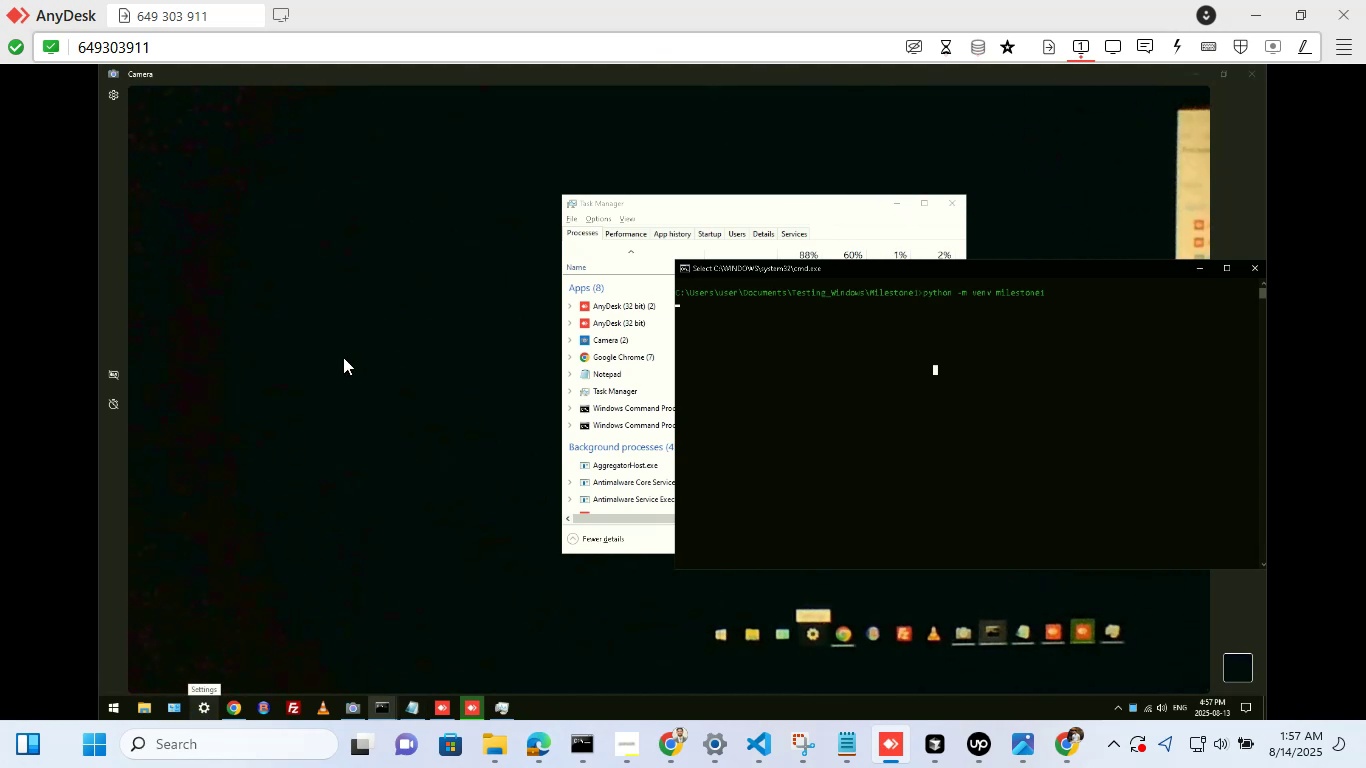 
left_click([343, 357])
 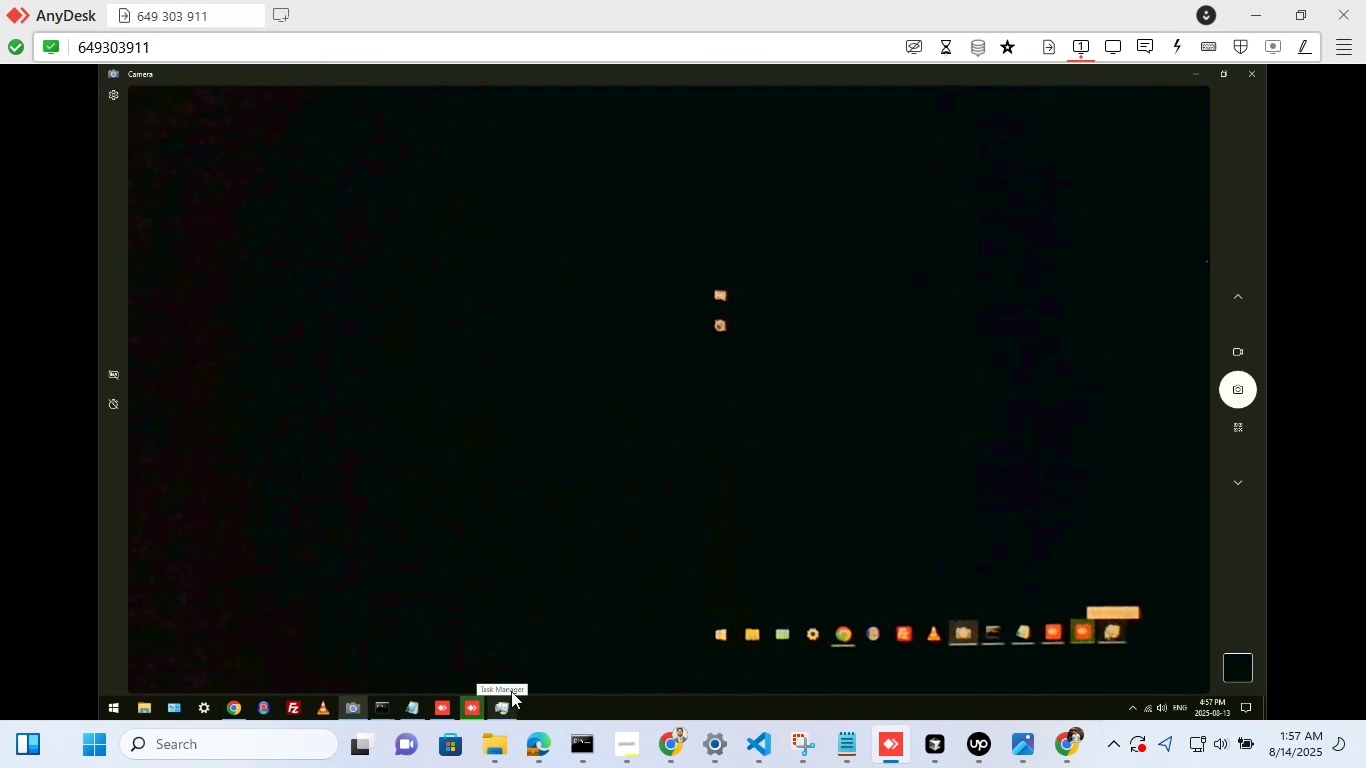 
wait(6.84)
 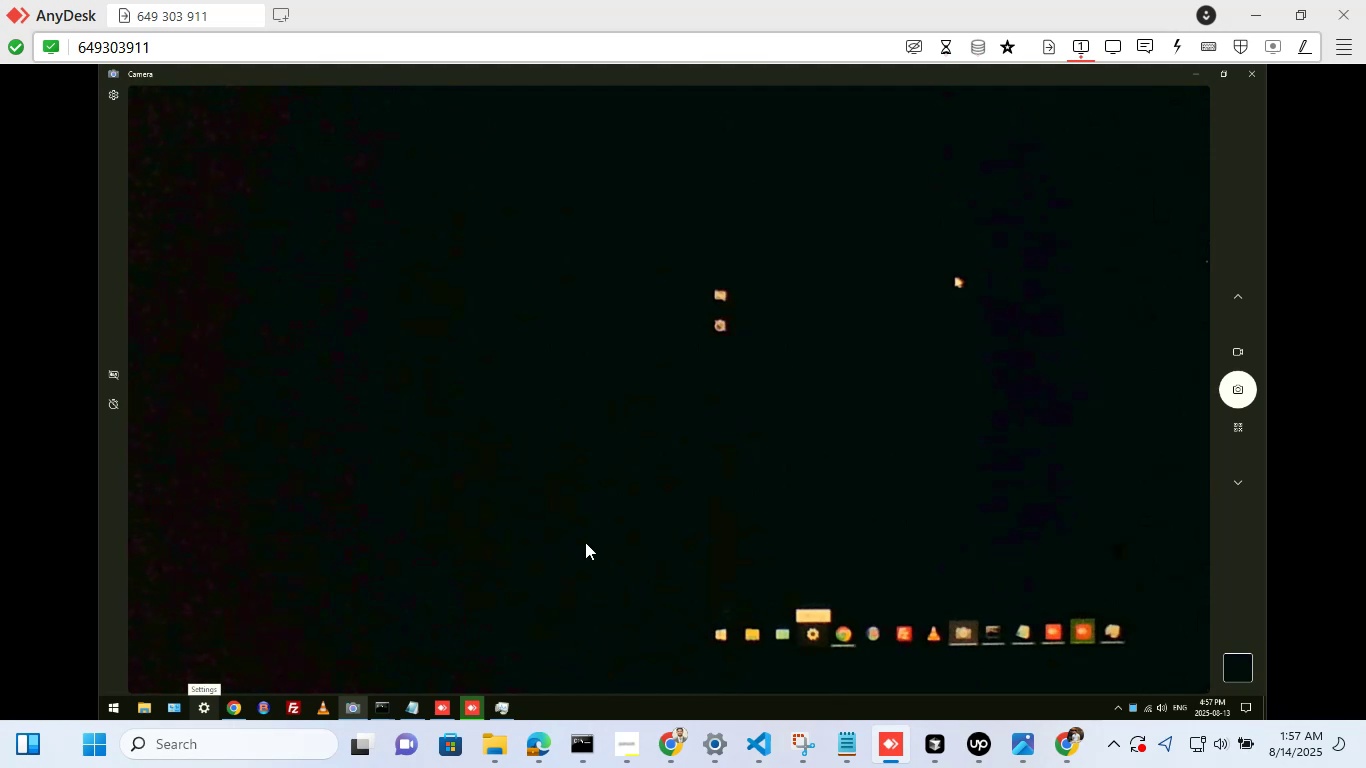 
right_click([505, 701])
 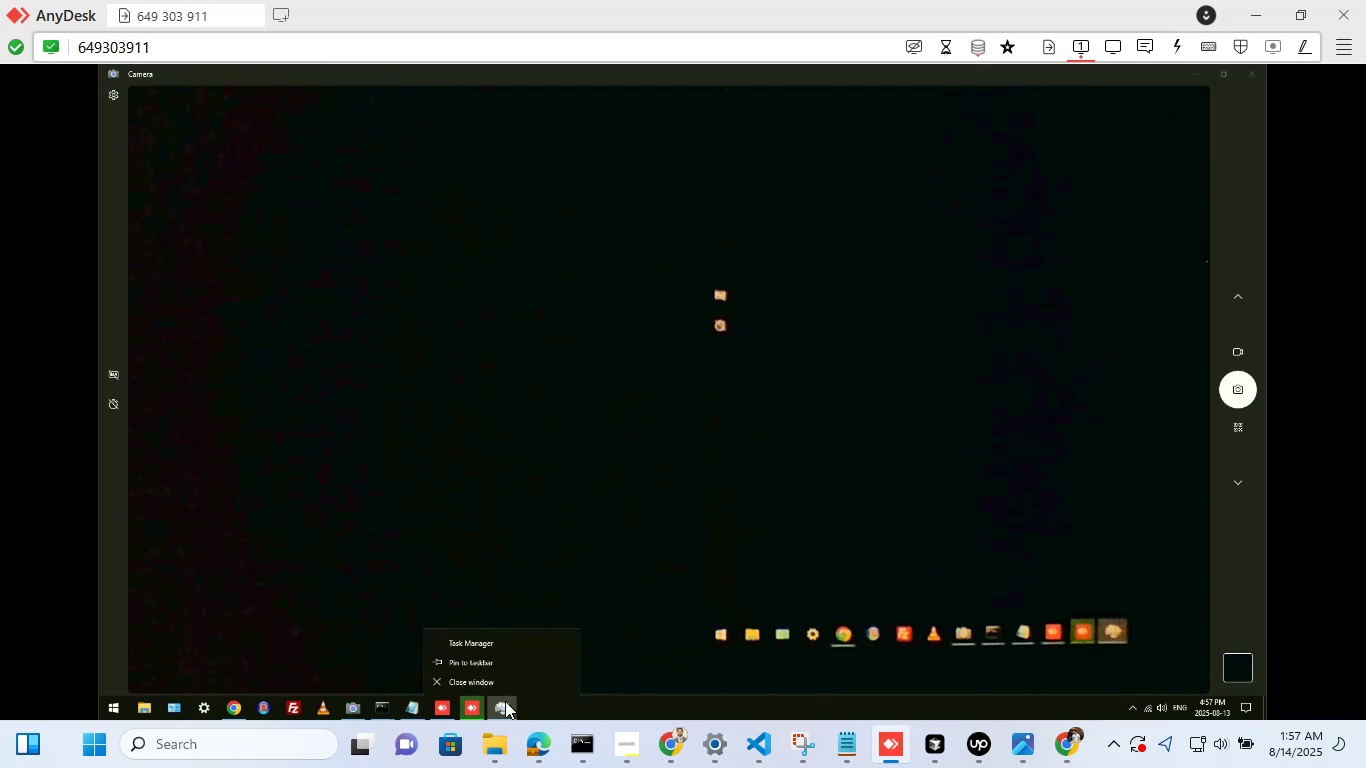 
wait(8.01)
 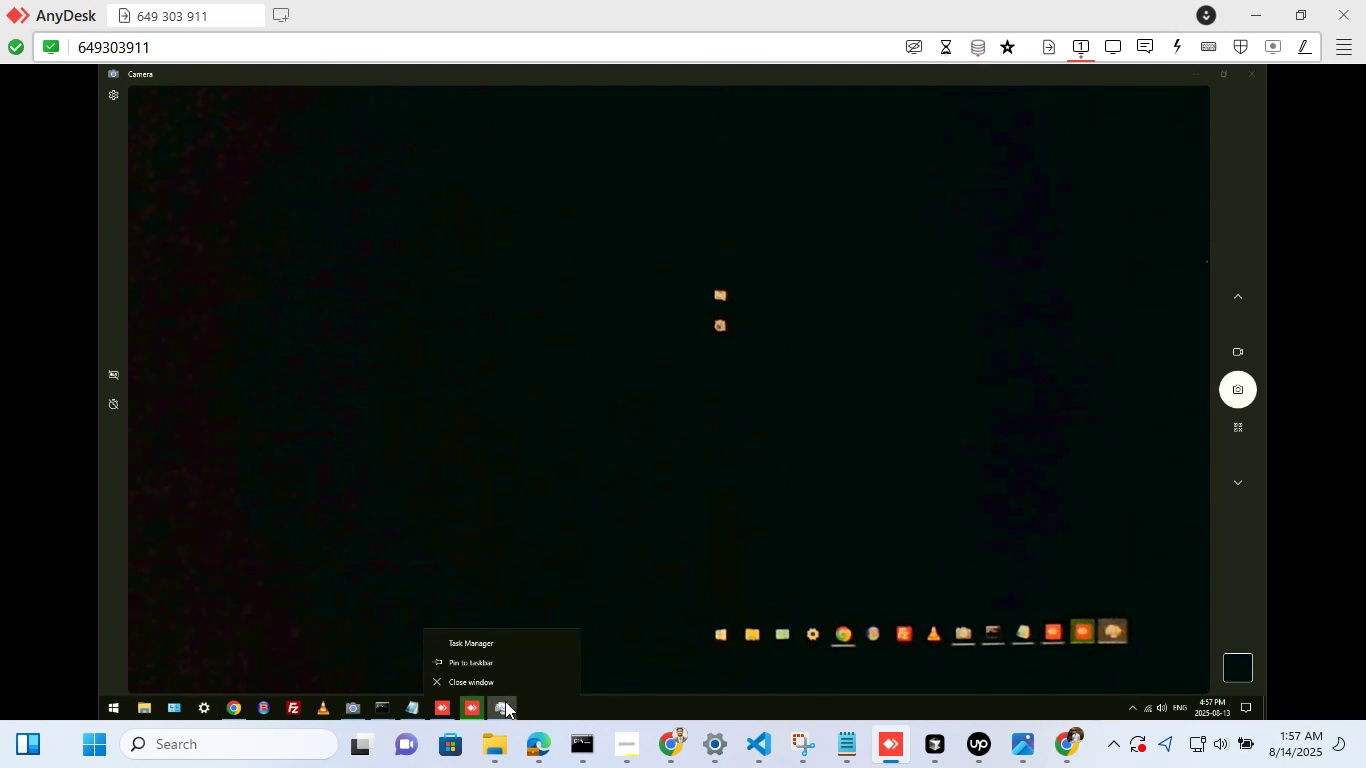 
left_click([482, 678])
 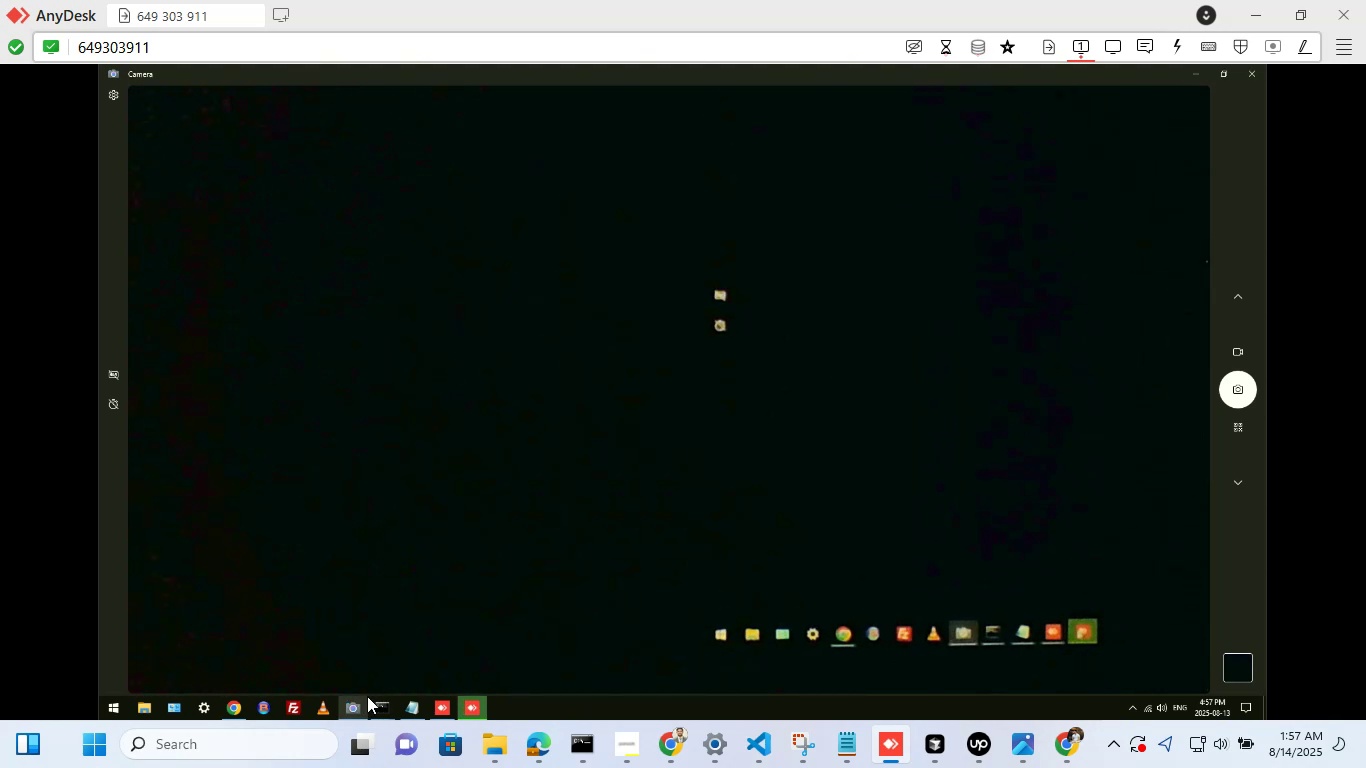 
wait(5.3)
 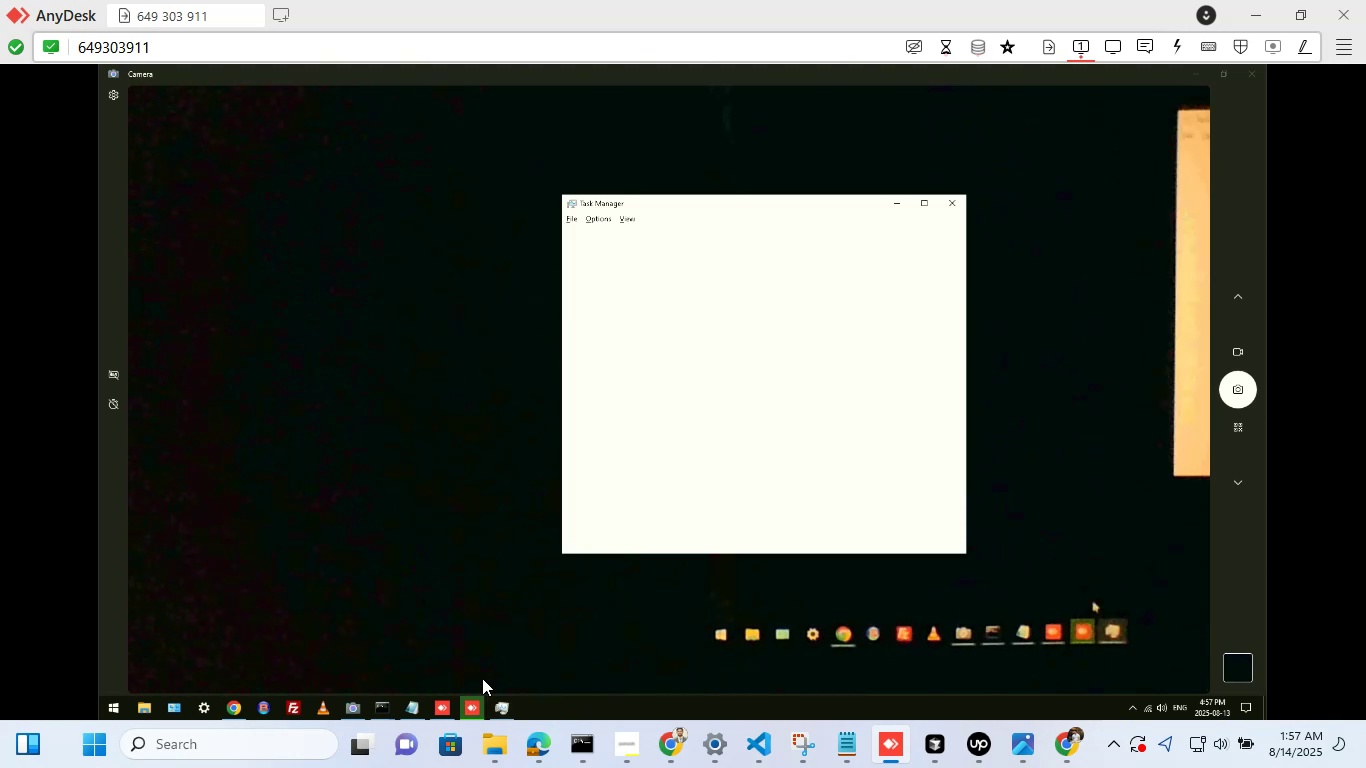 
left_click([374, 706])
 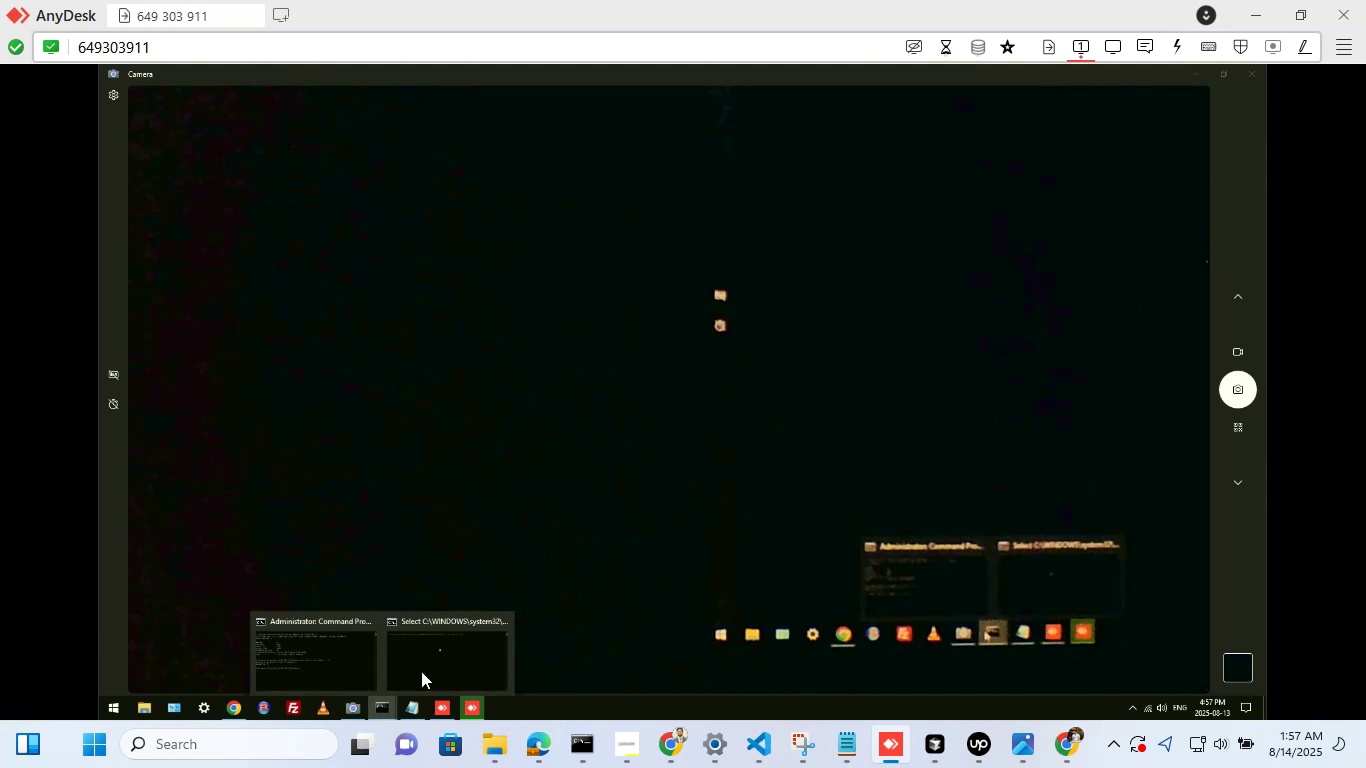 
left_click([423, 670])
 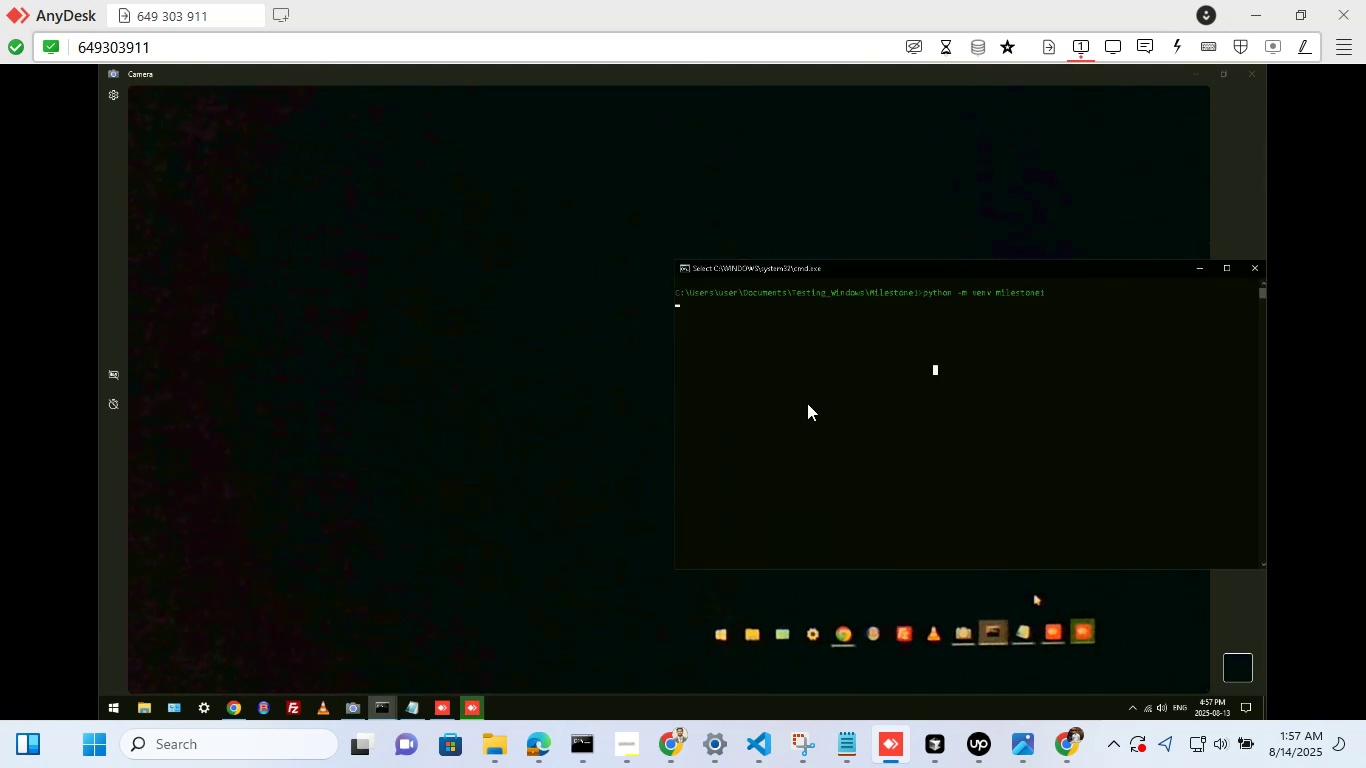 
left_click([821, 347])
 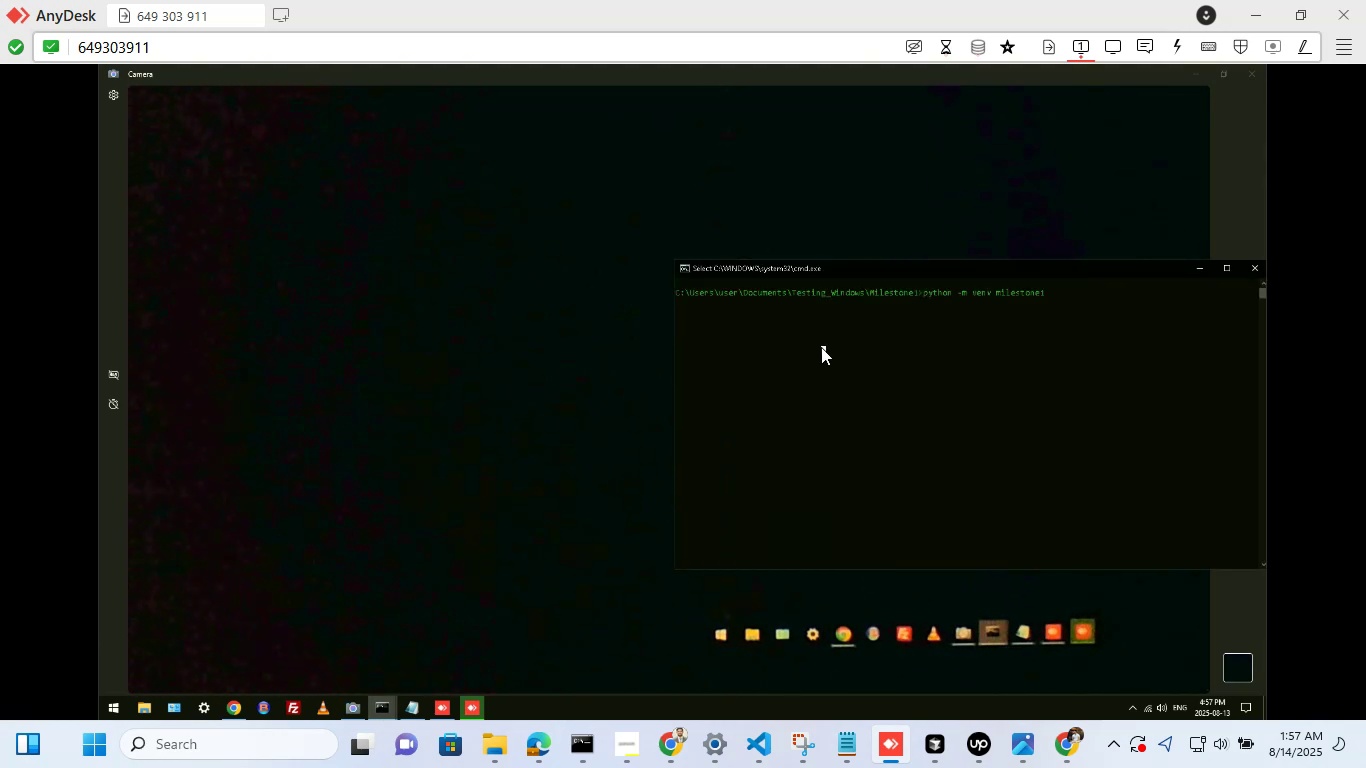 
double_click([821, 347])
 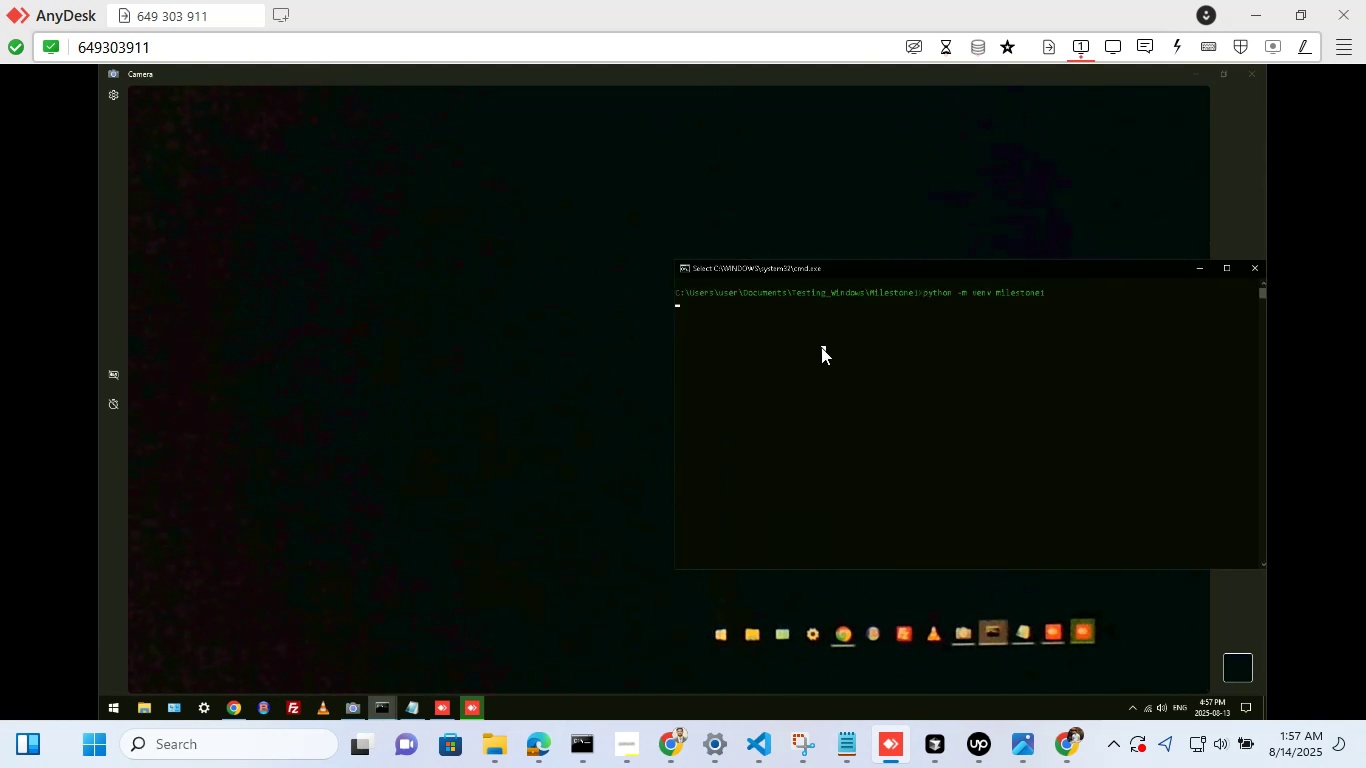 
triple_click([821, 347])
 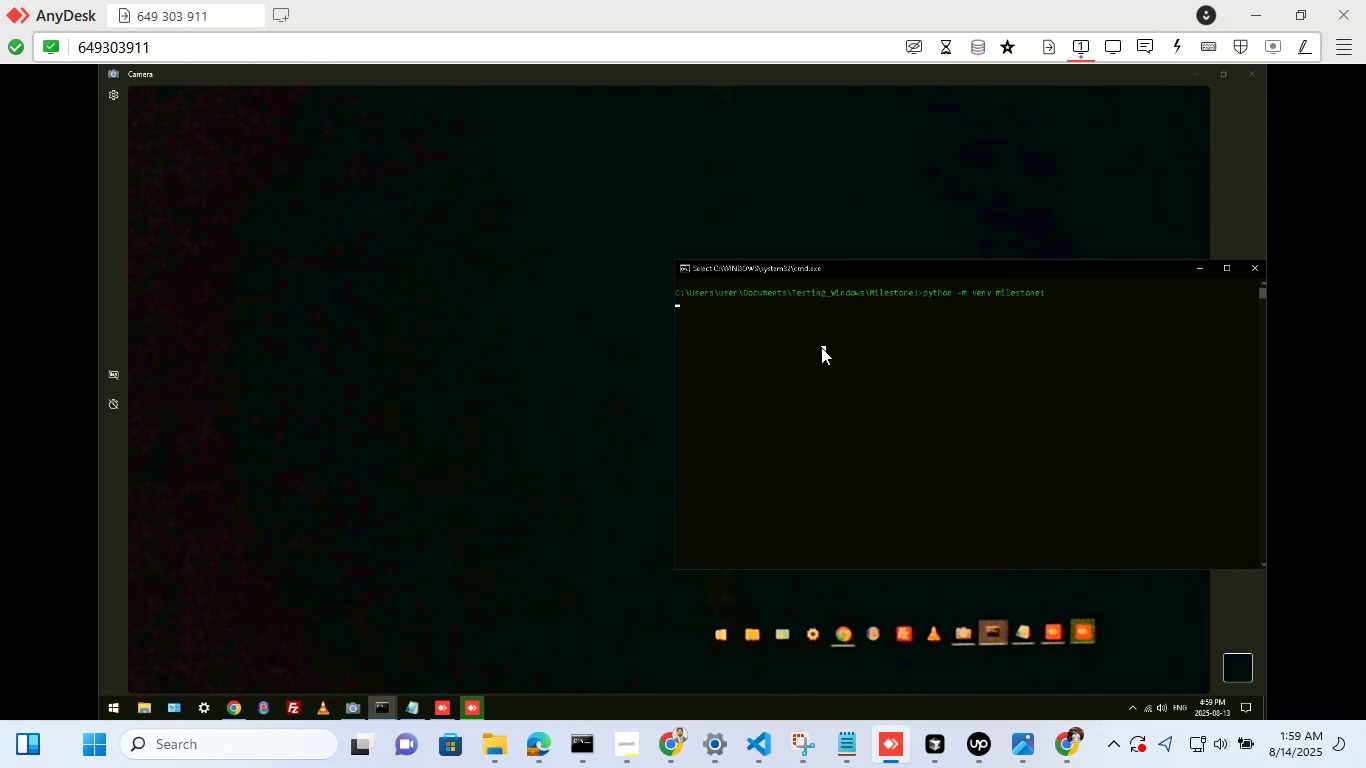 
wait(86.53)
 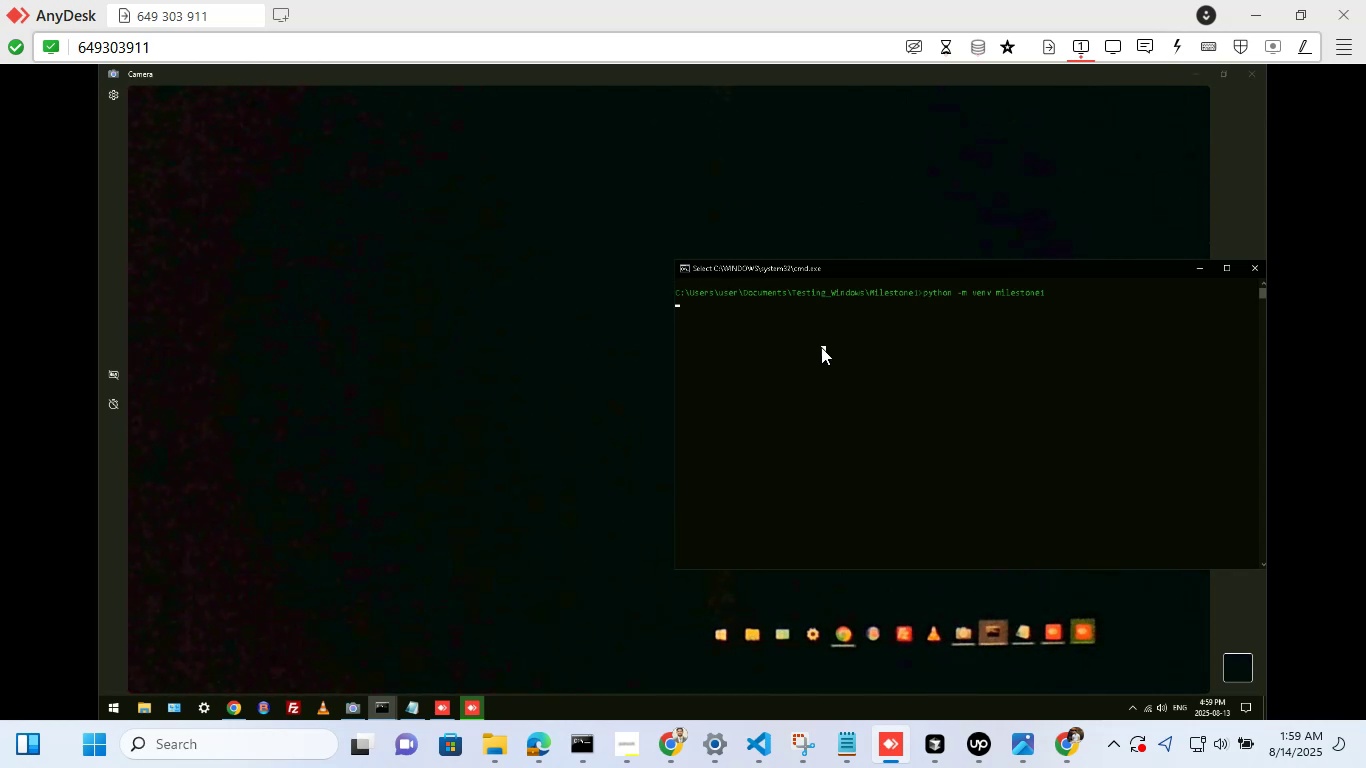 
left_click([760, 319])
 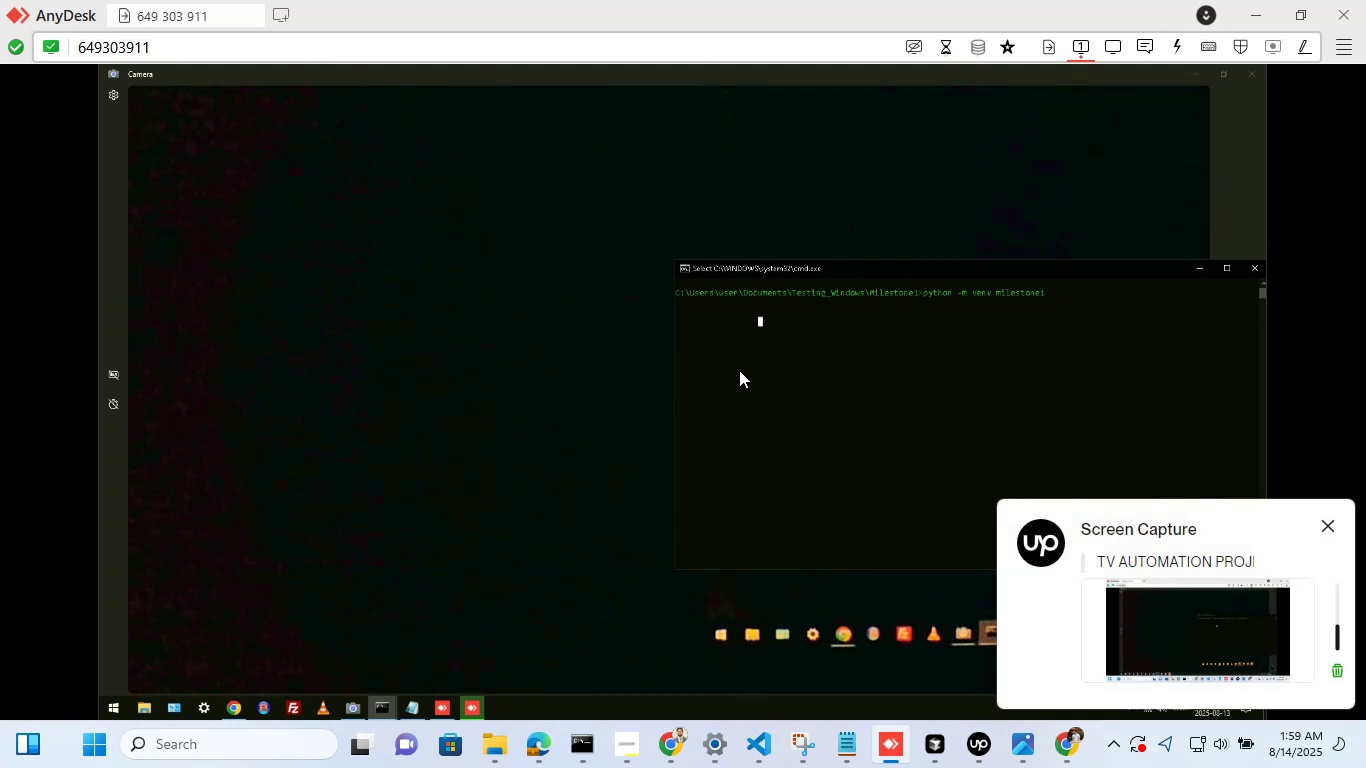 
scroll: coordinate [739, 372], scroll_direction: down, amount: 2.0
 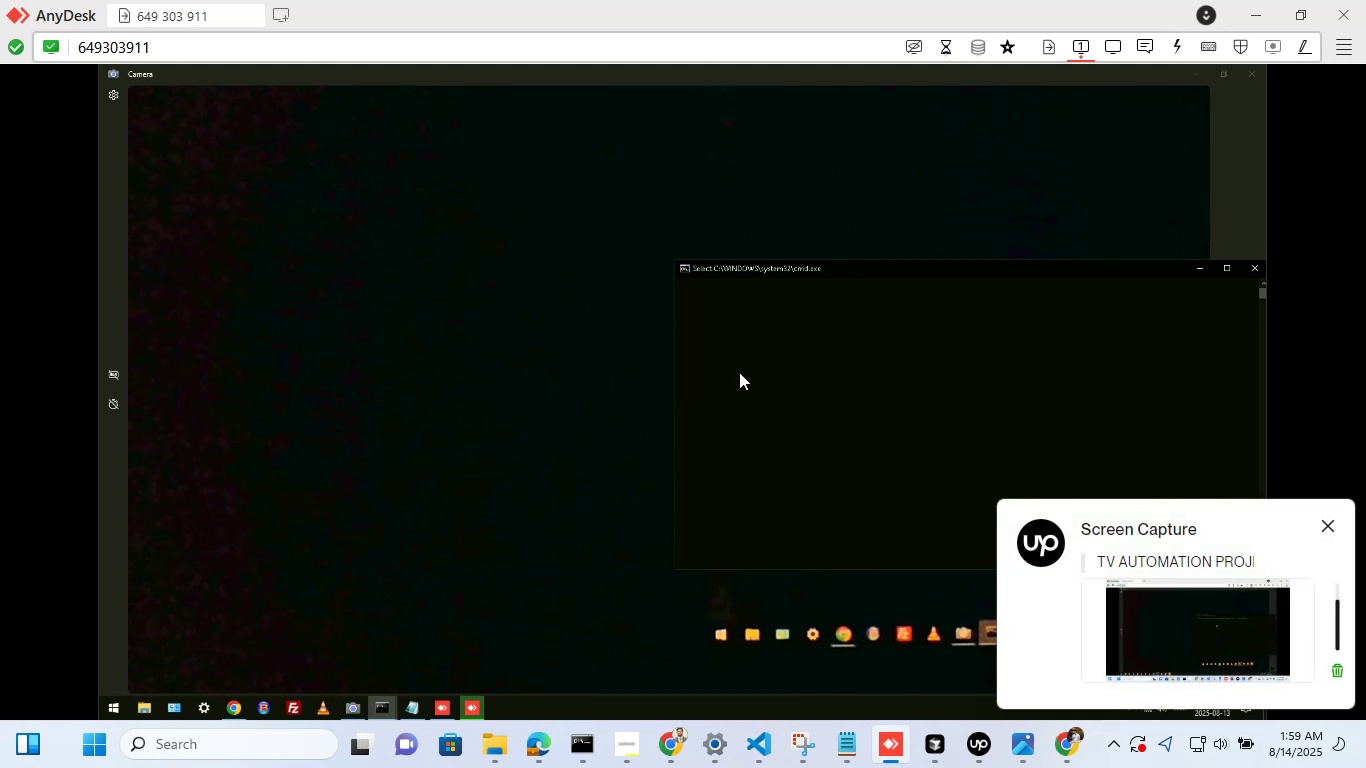 
scroll: coordinate [786, 367], scroll_direction: up, amount: 11.0
 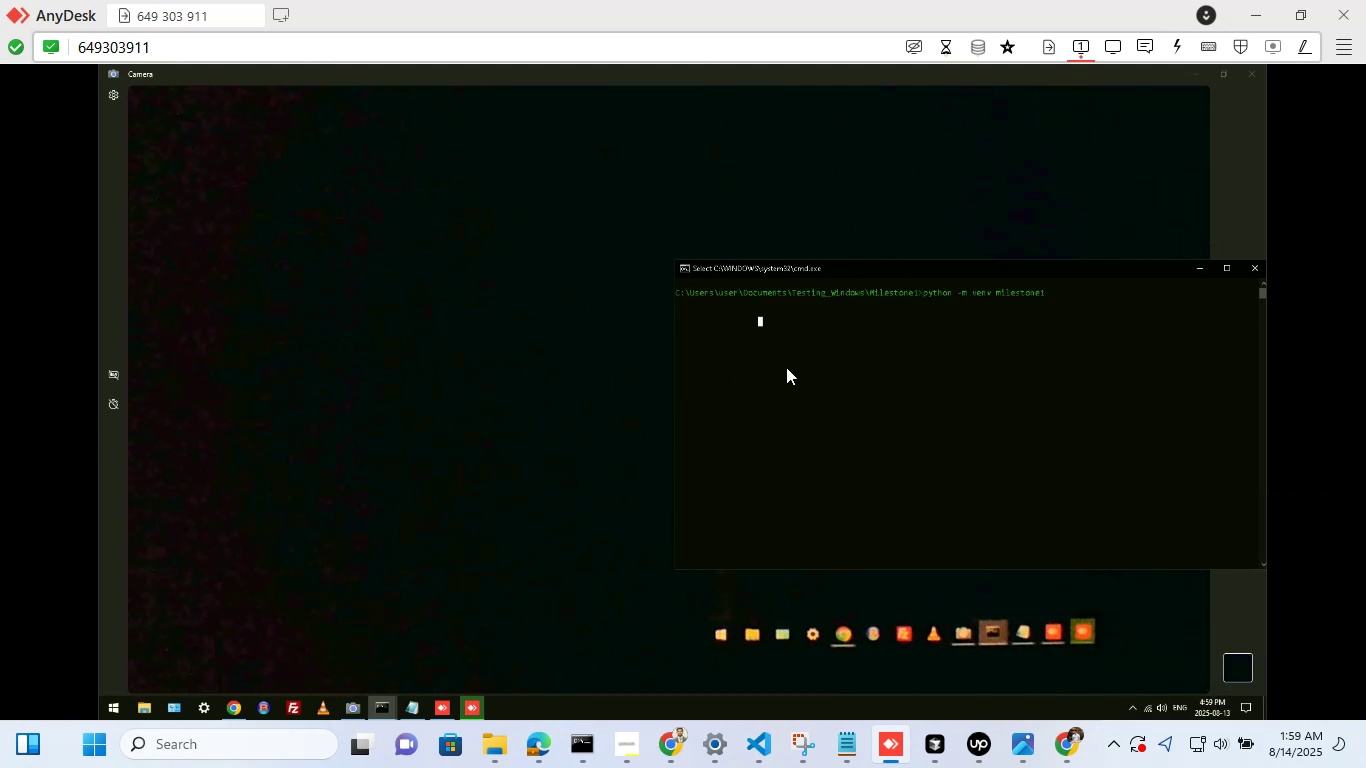 
left_click([786, 367])
 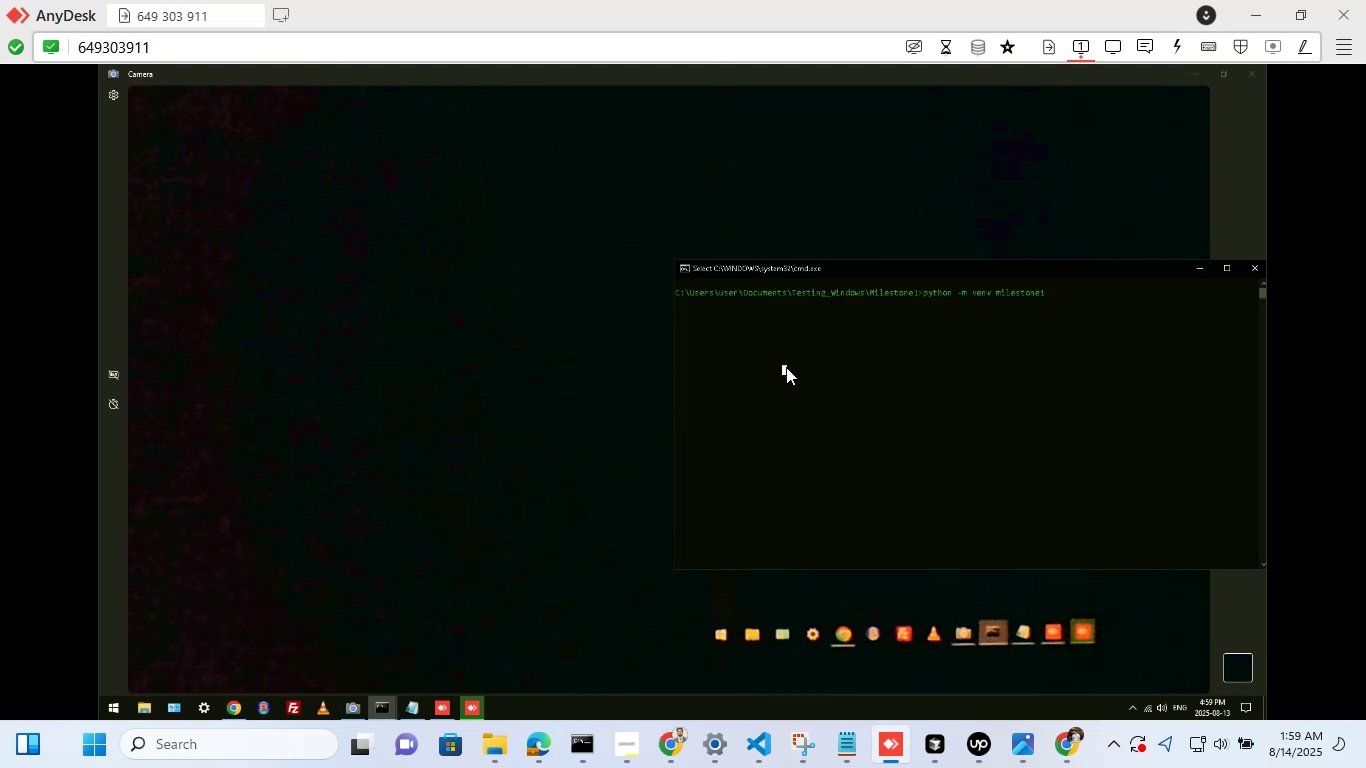 
wait(7.99)
 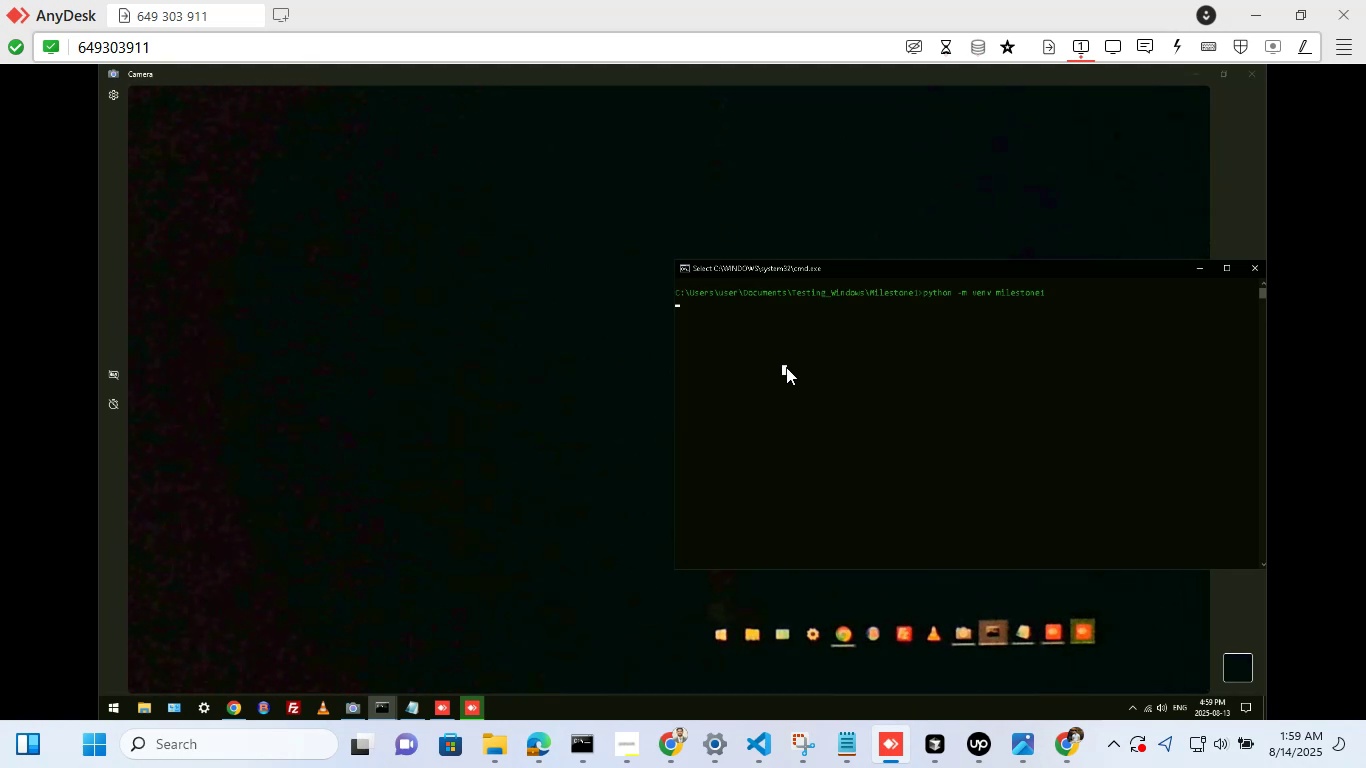 
mouse_move([926, 440])
 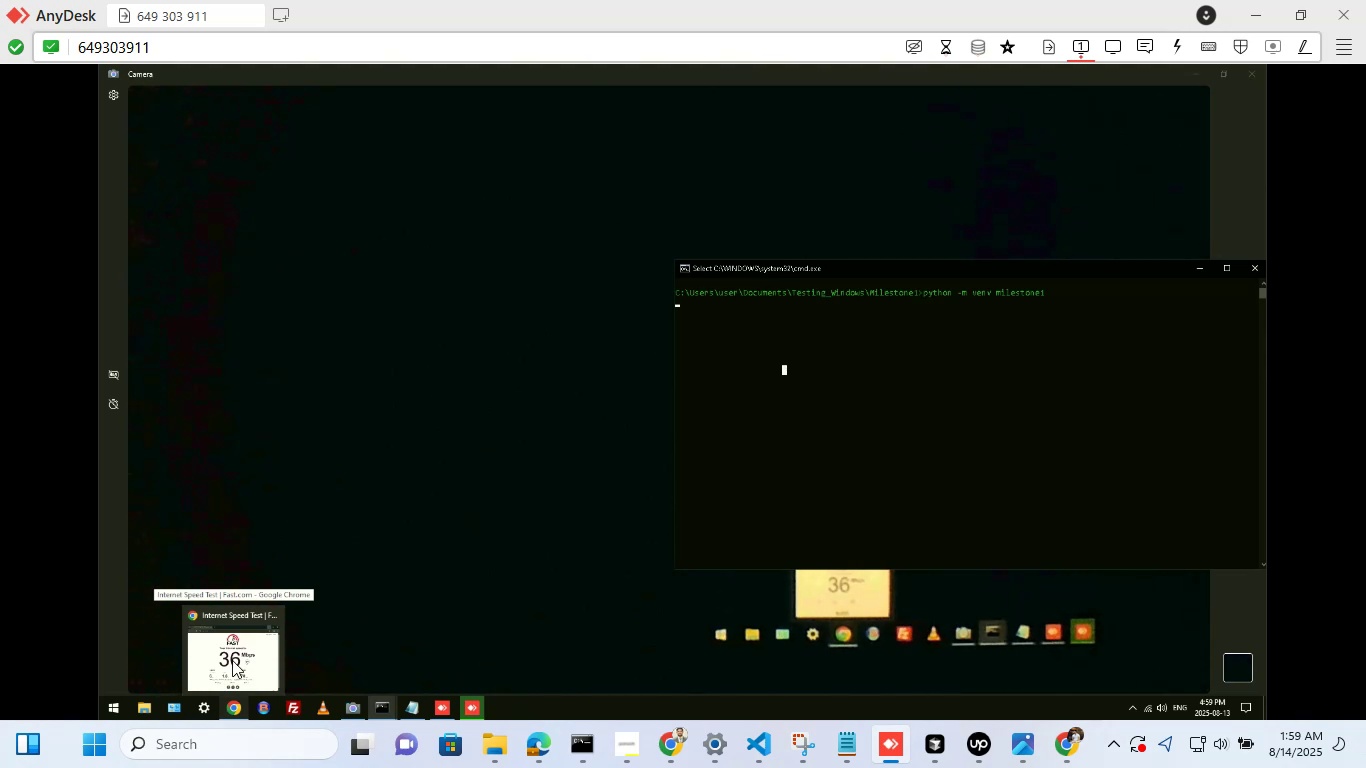 
left_click([232, 660])
 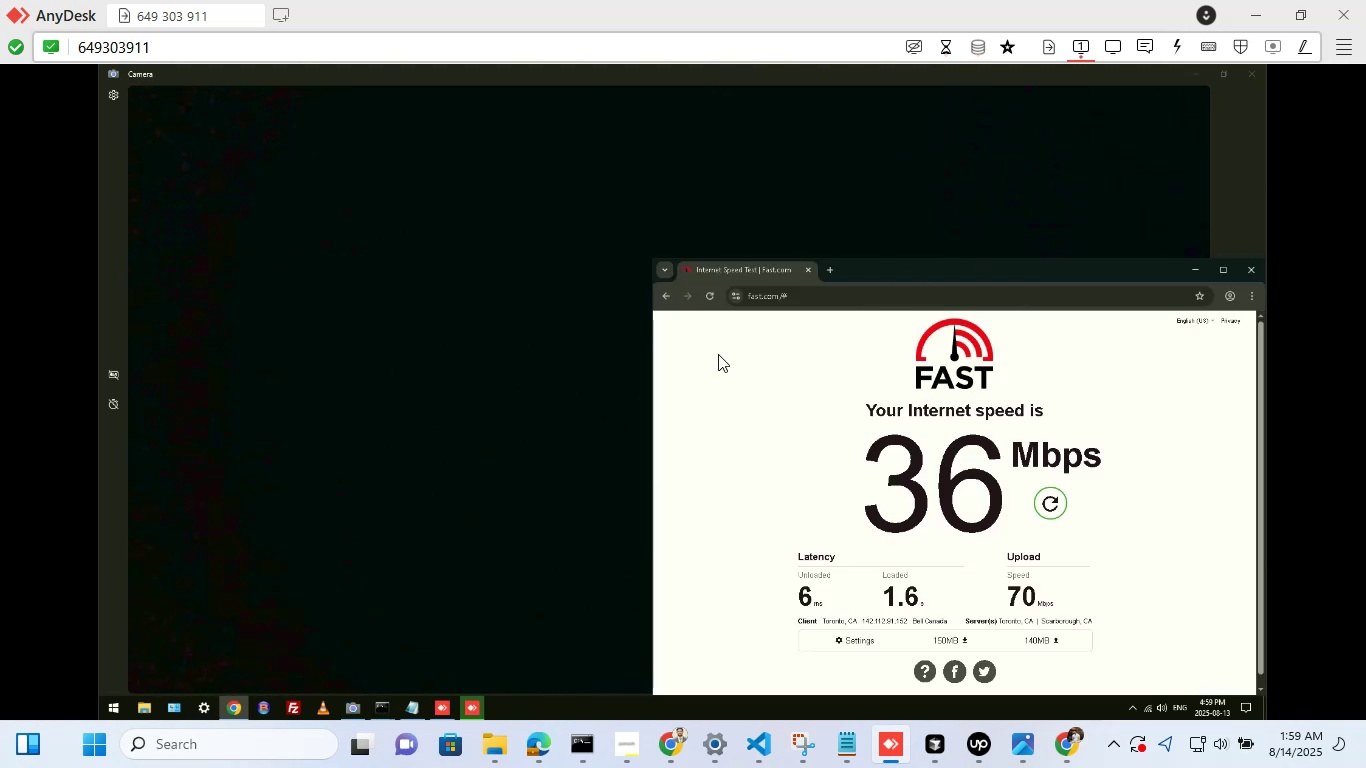 
left_click([711, 296])
 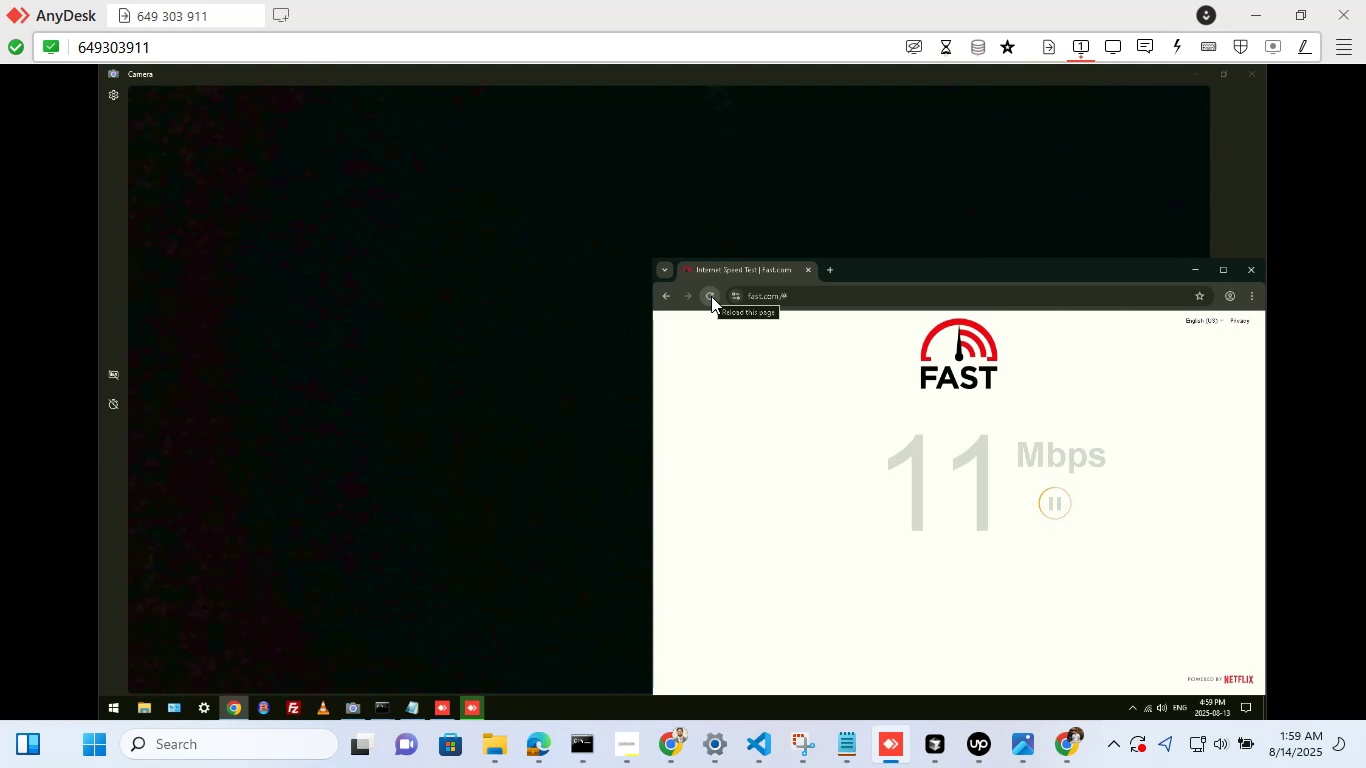 
wait(14.6)
 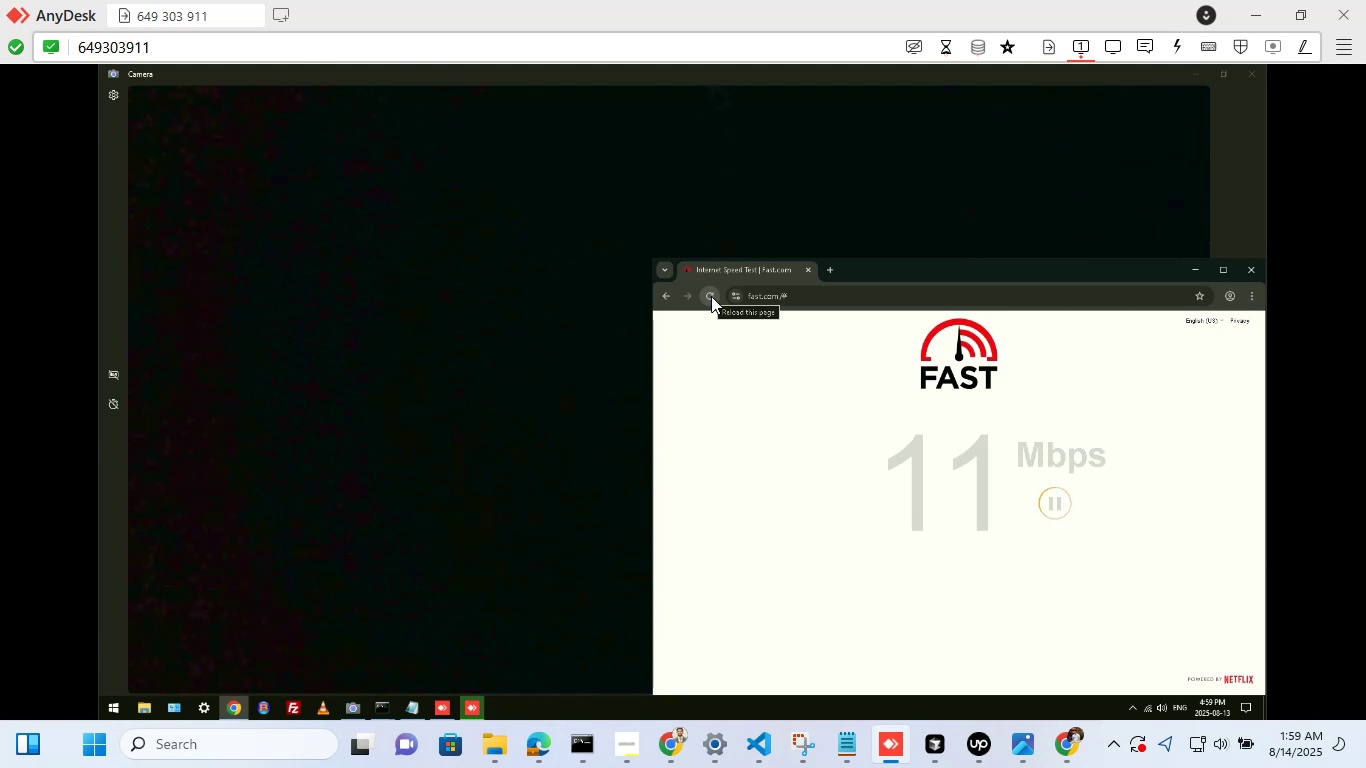 
left_click([1186, 269])
 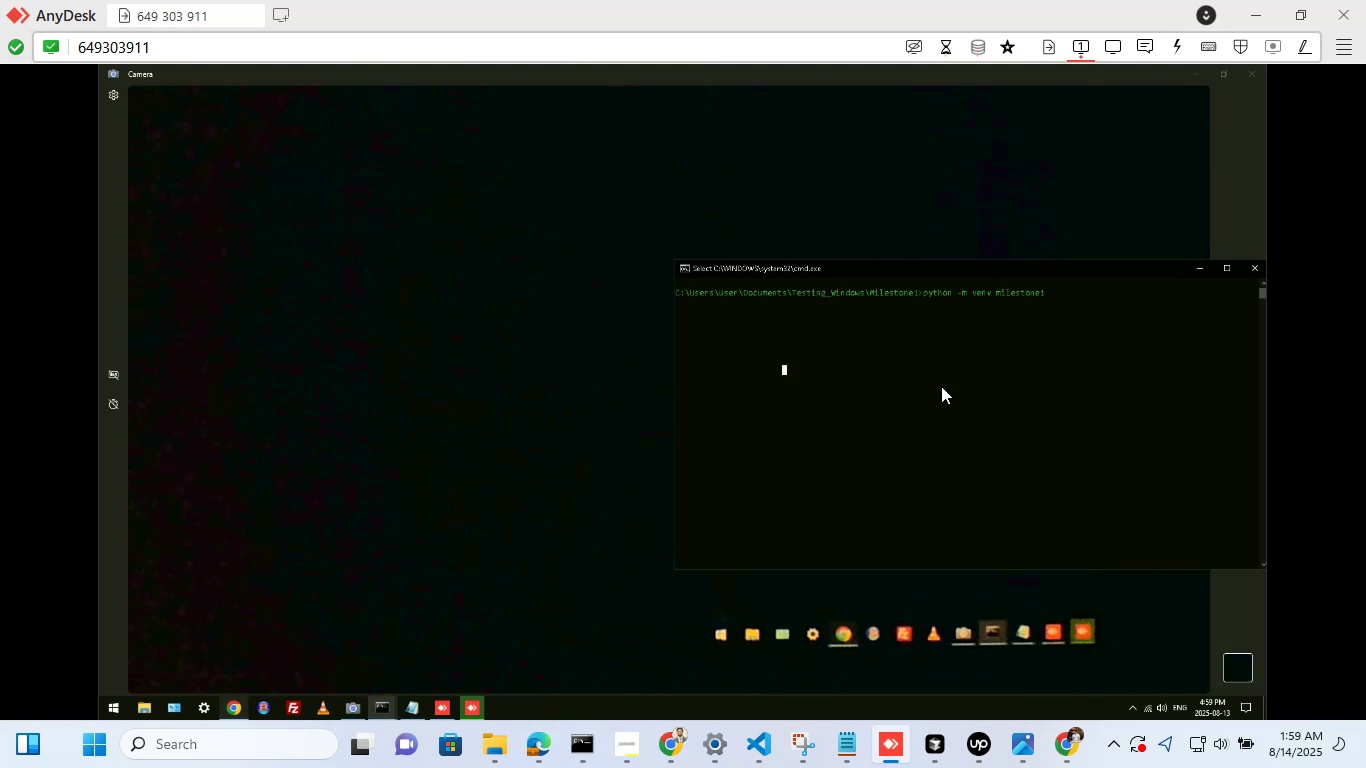 
wait(8.29)
 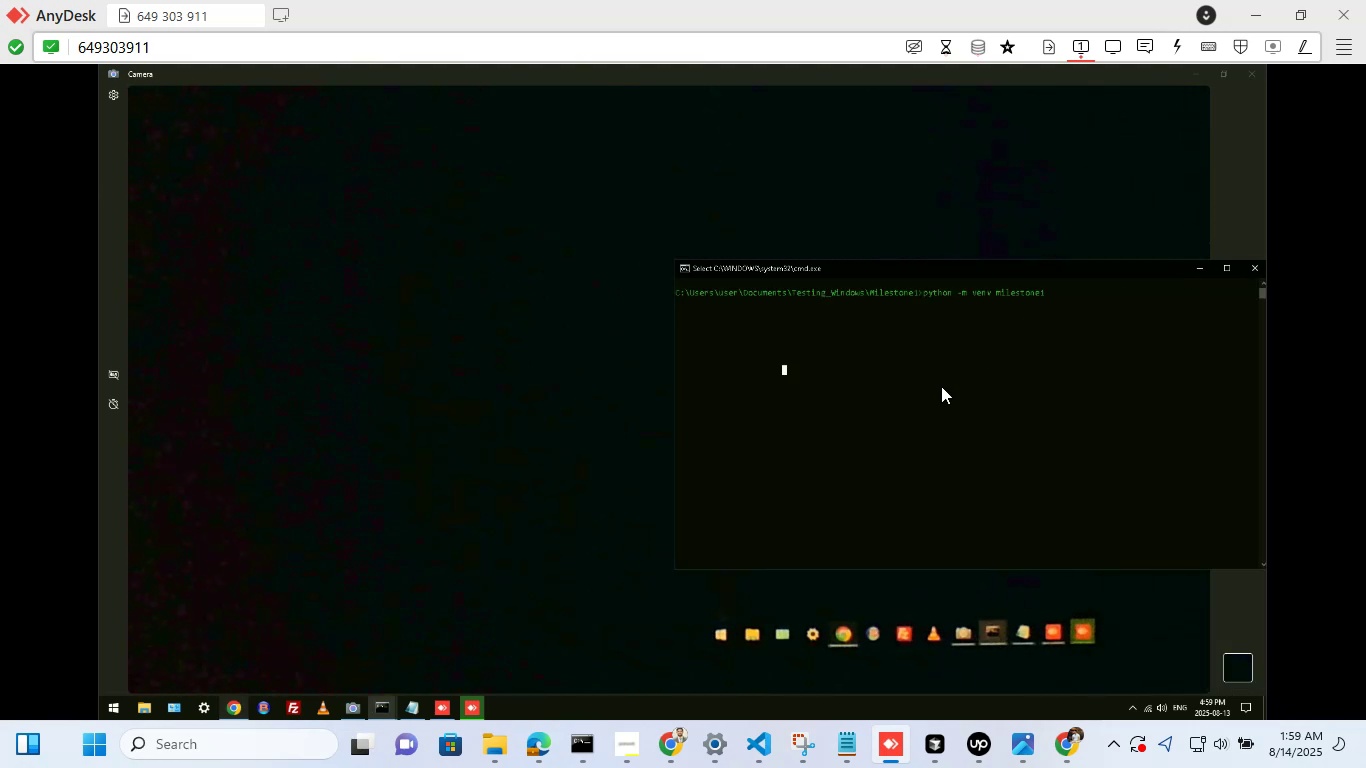 
left_click([923, 374])
 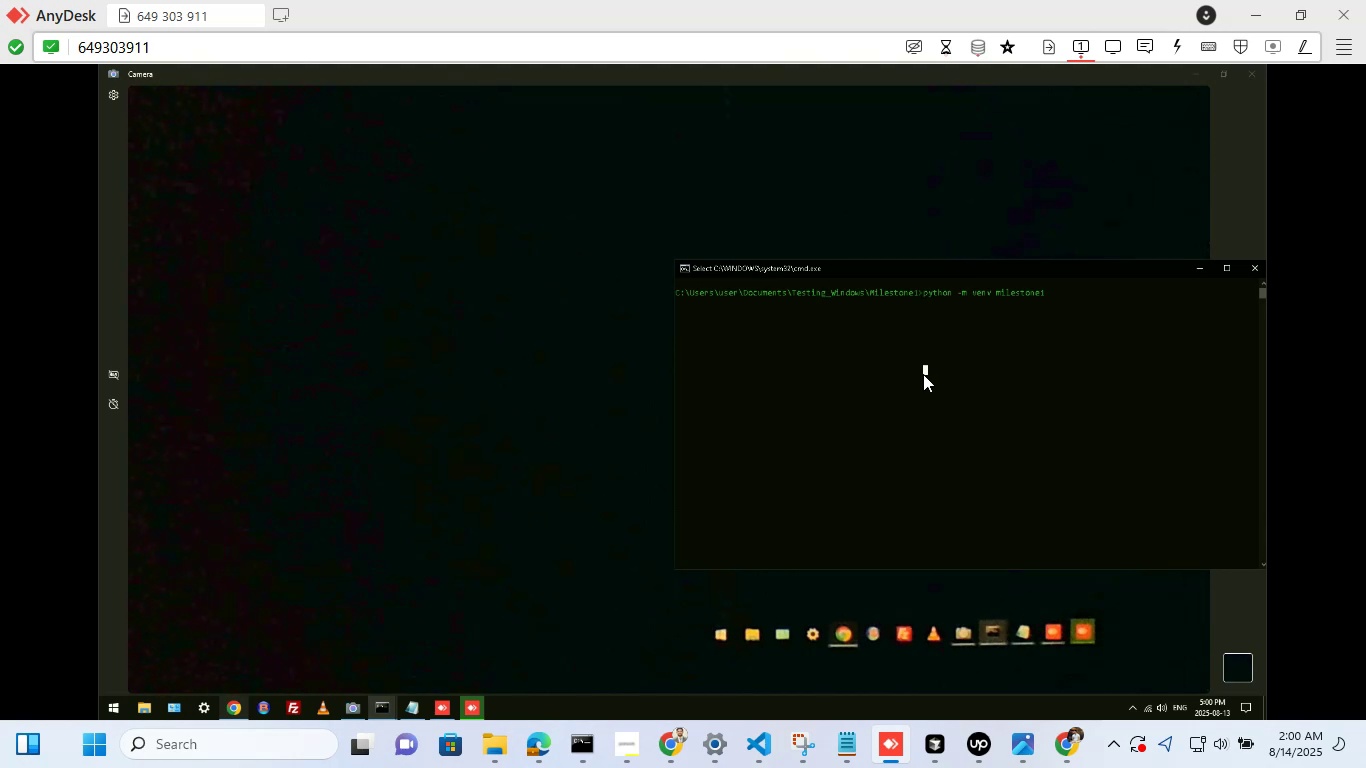 
hold_key(key=ControlLeft, duration=0.51)
 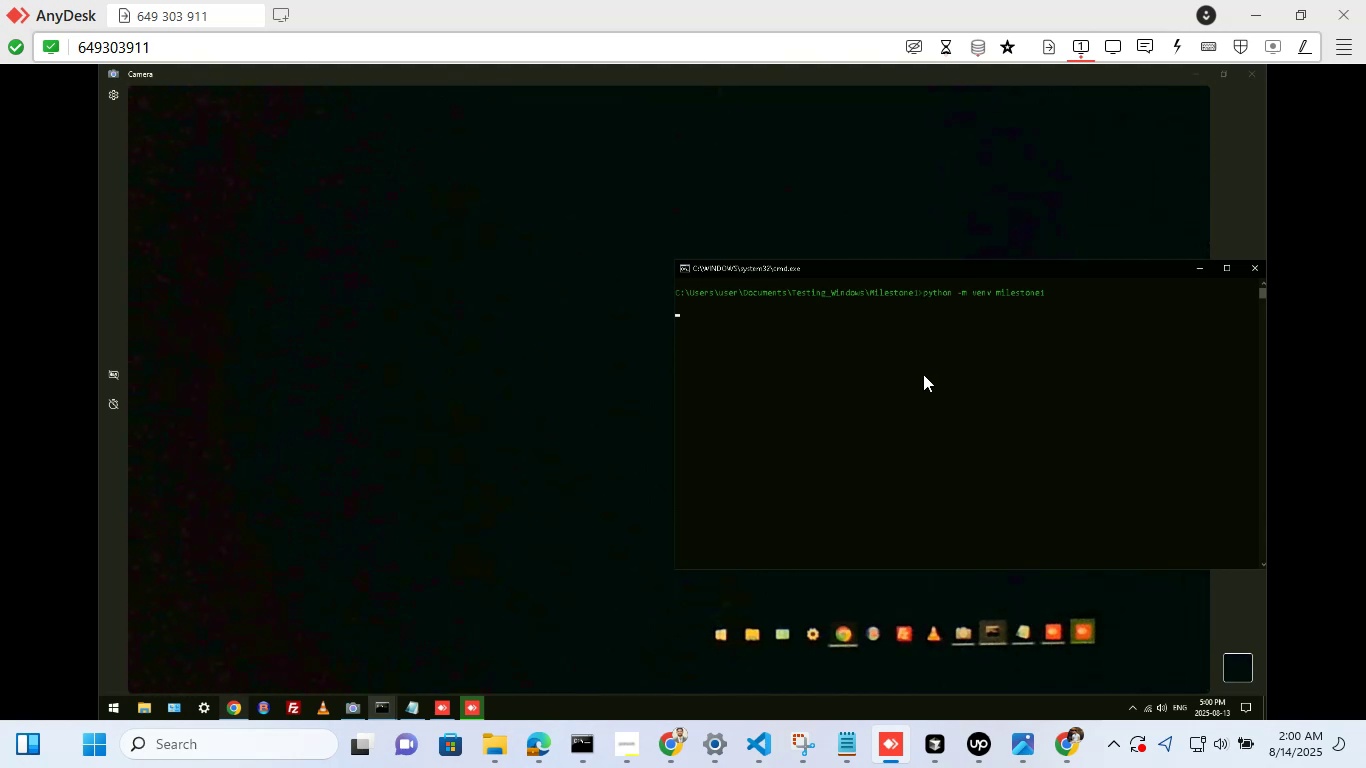 
hold_key(key=C, duration=0.32)
 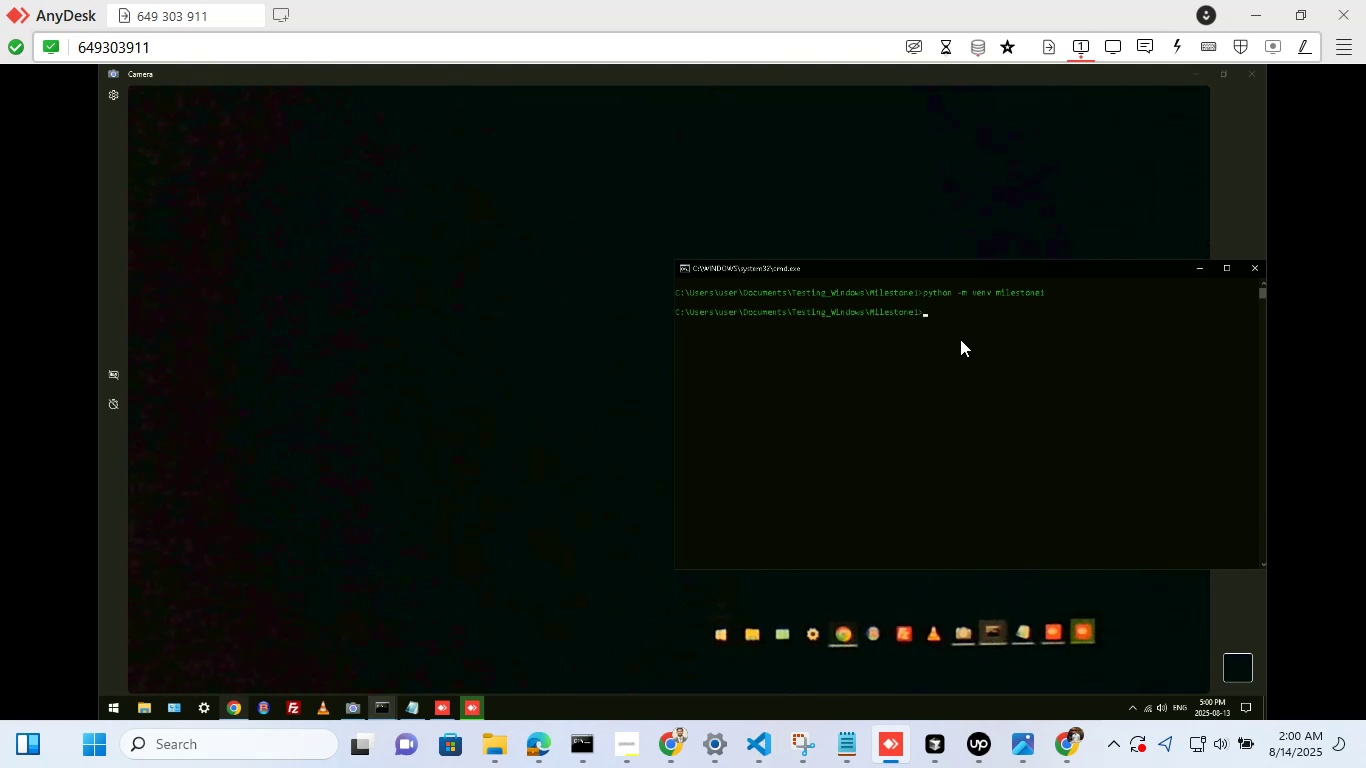 
left_click([960, 338])
 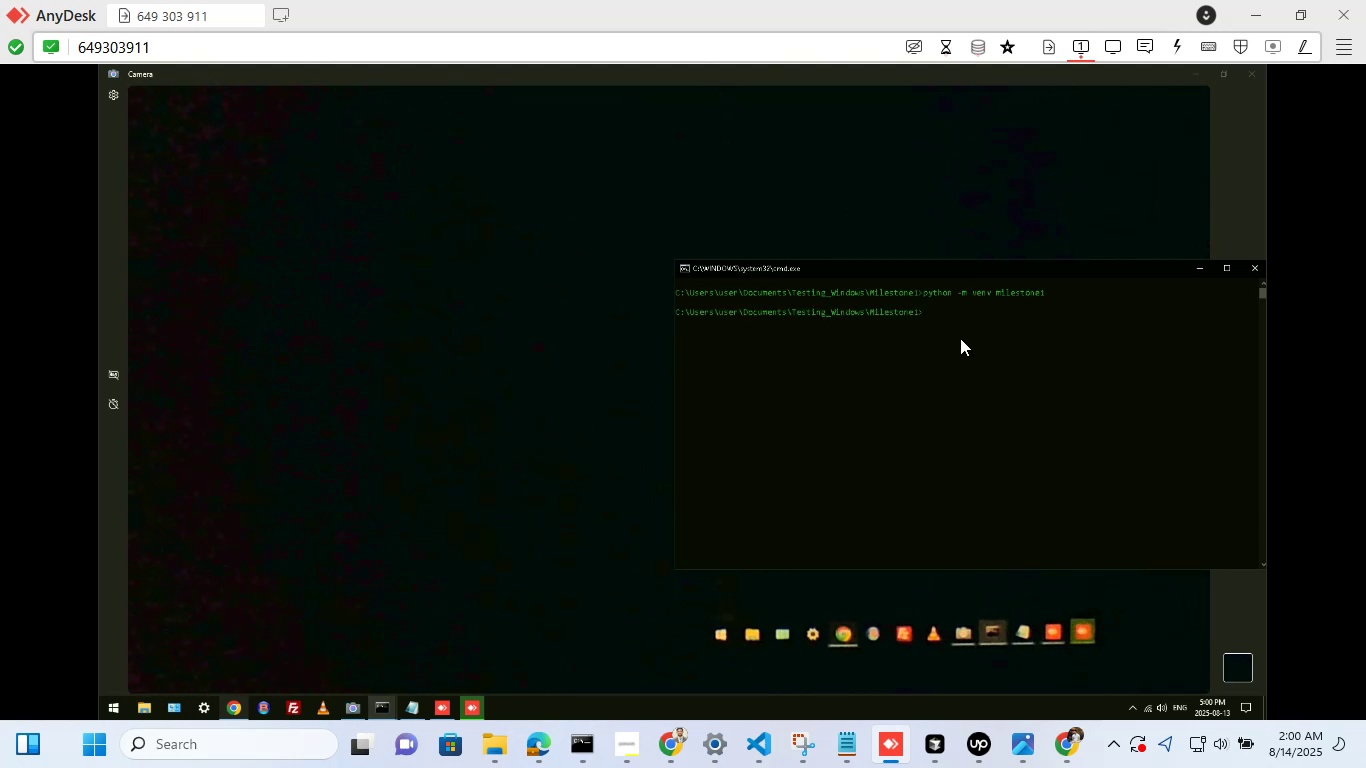 
type(cls)
 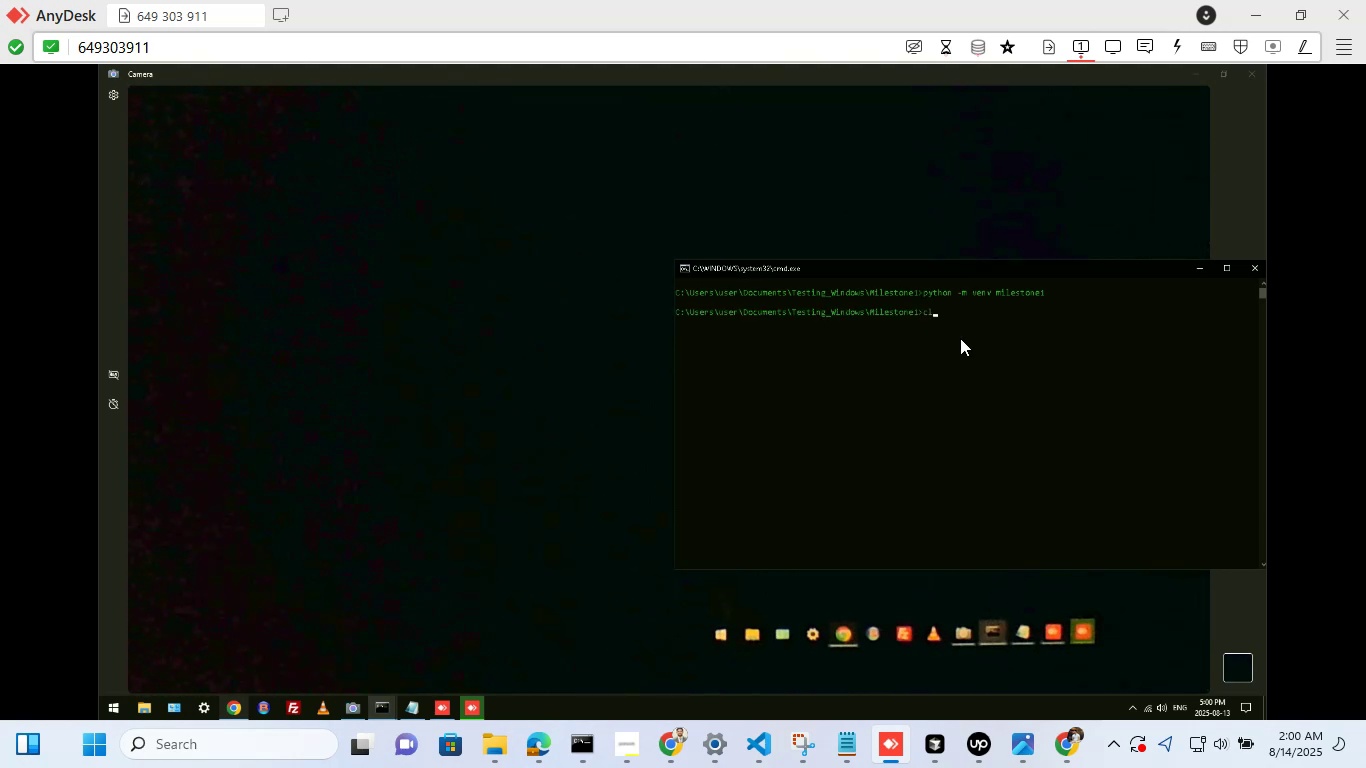 
key(Enter)
 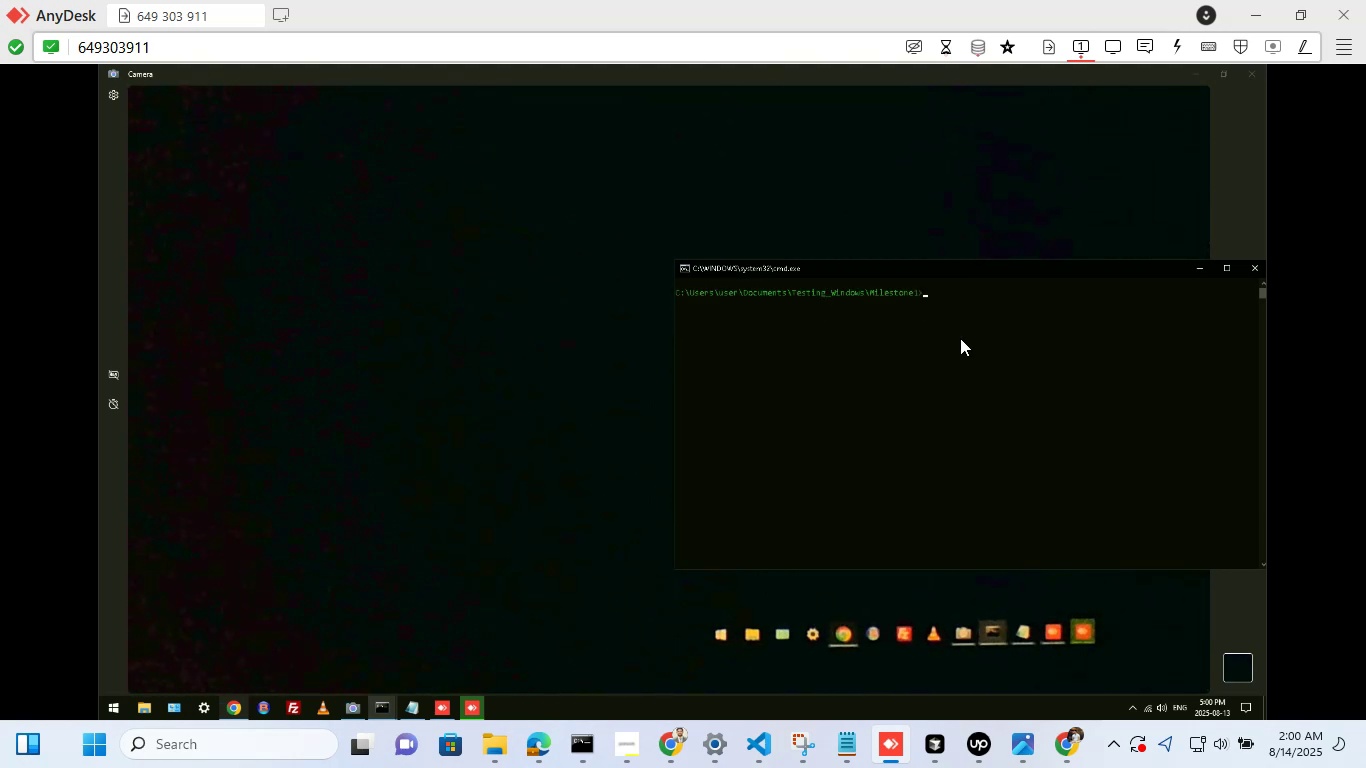 
type(pip install -r requirements.txt)
 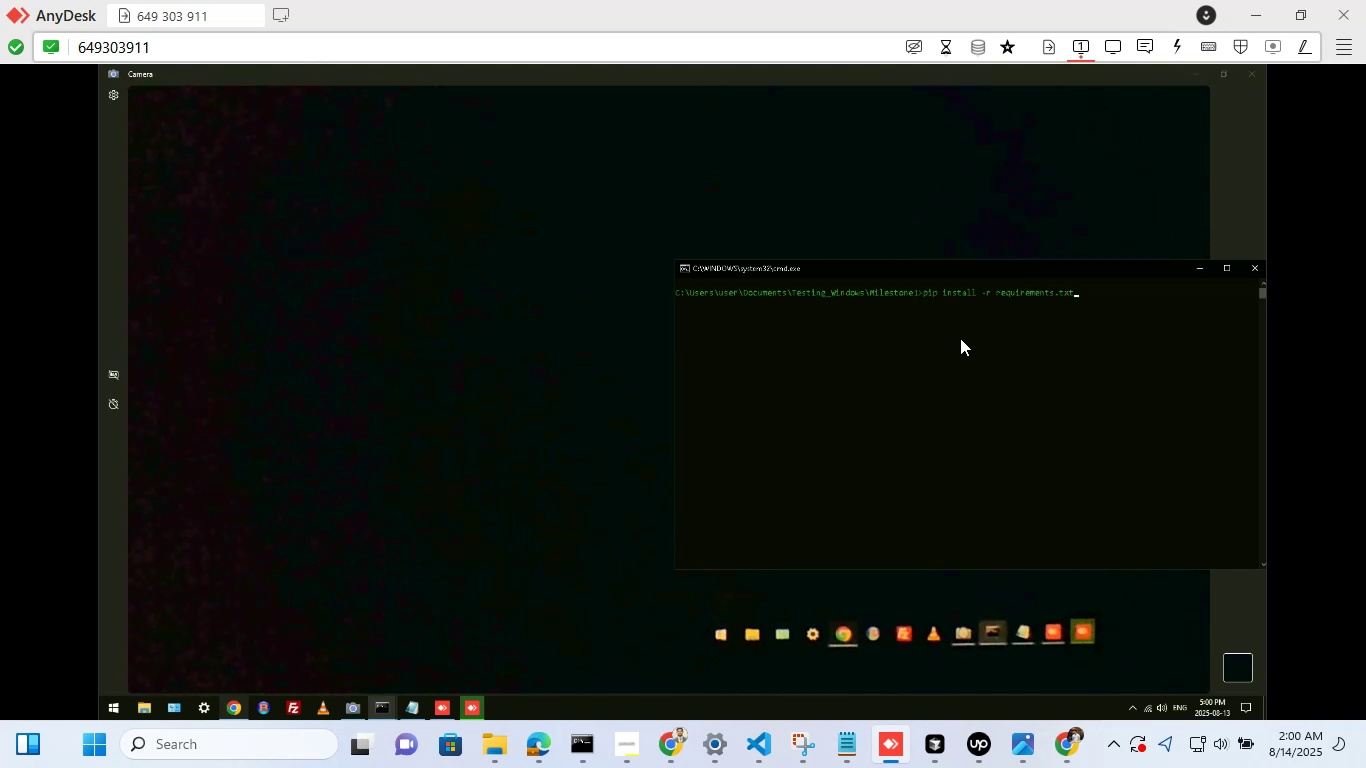 
key(Enter)
 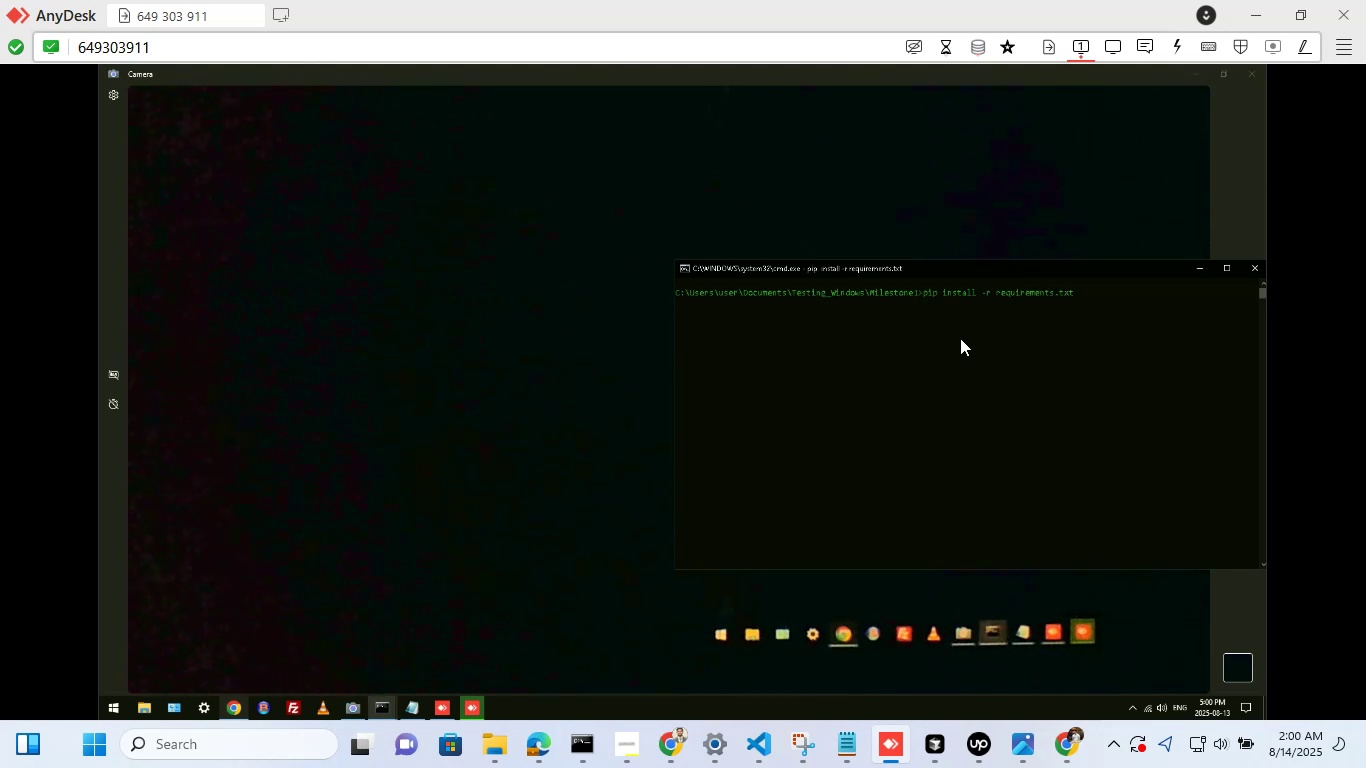 
wait(8.42)
 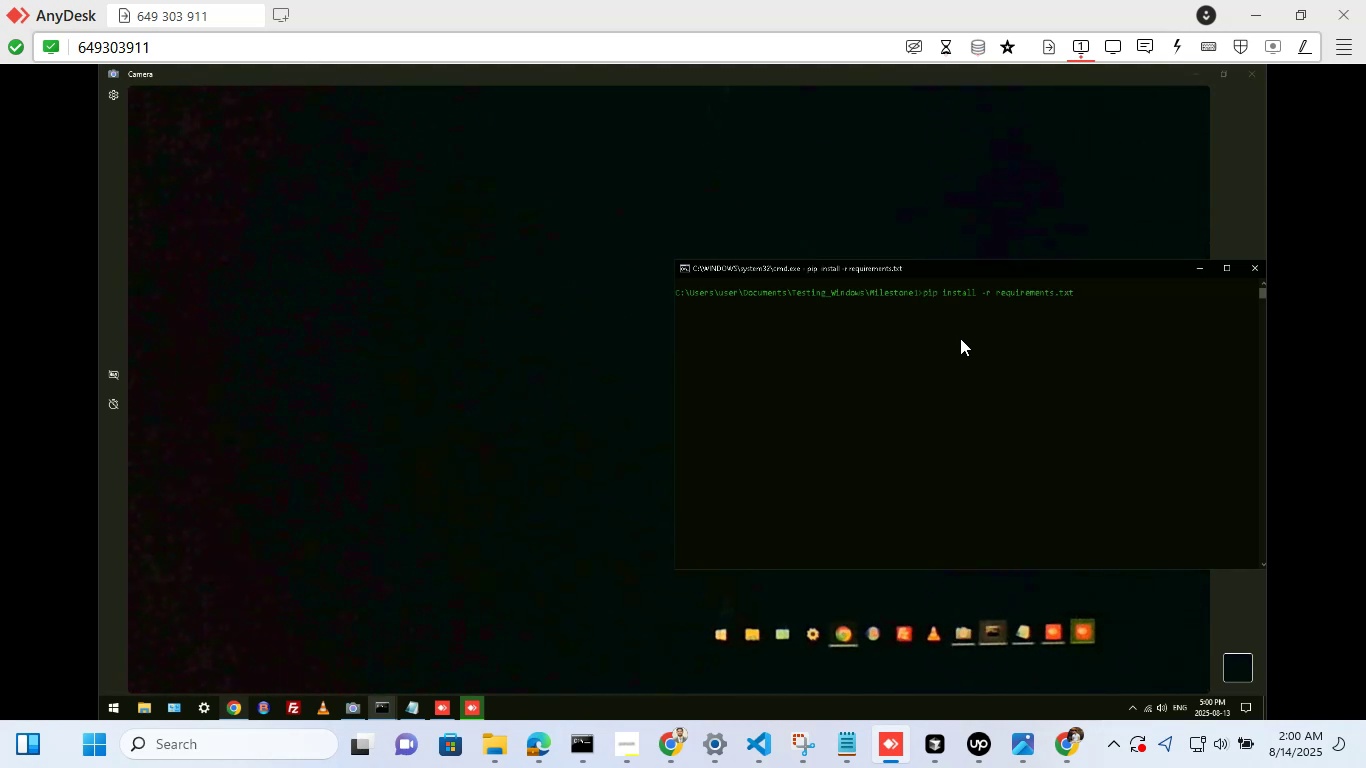 
left_click([769, 754])
 